 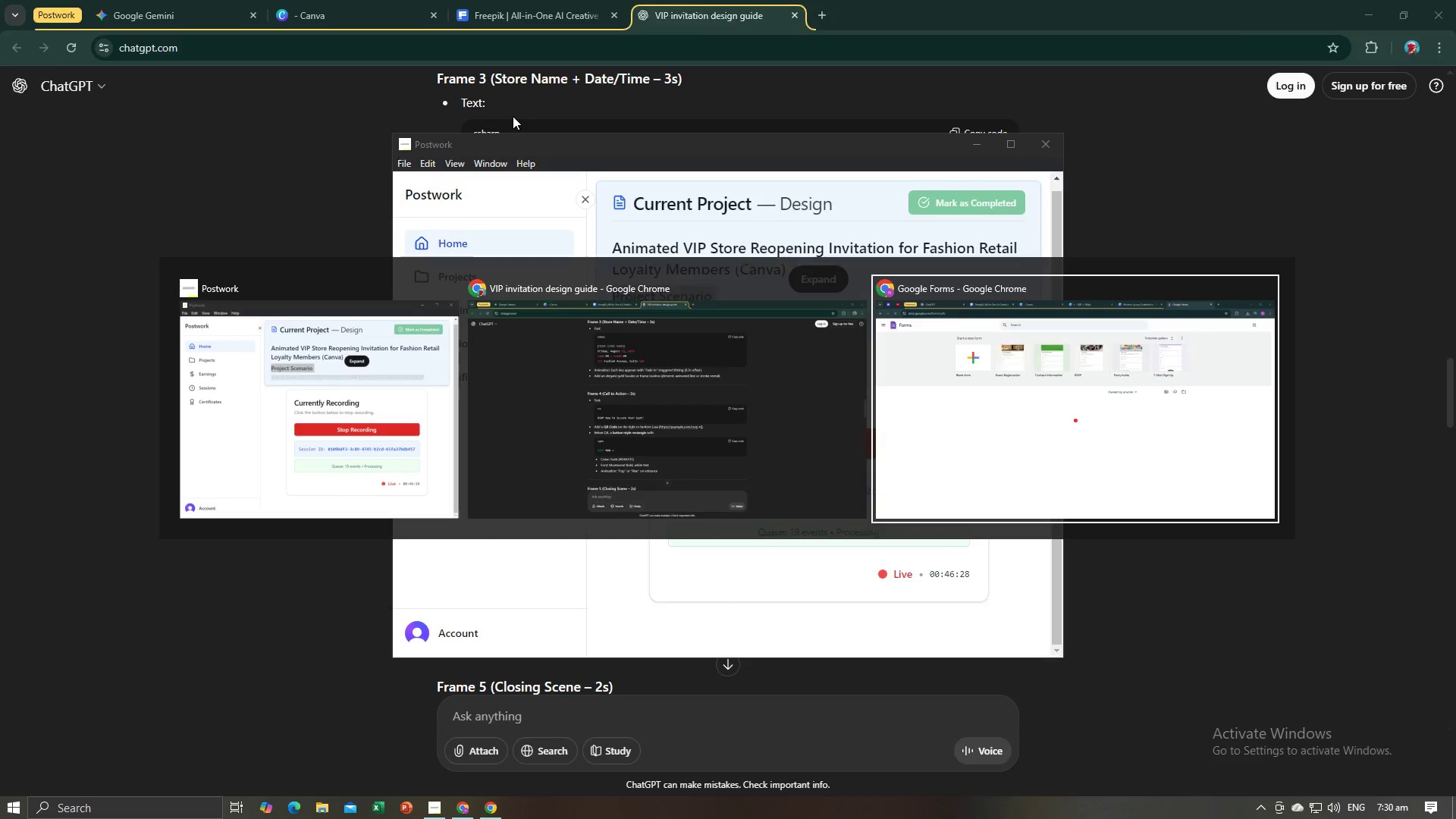 
left_click([367, 205])
 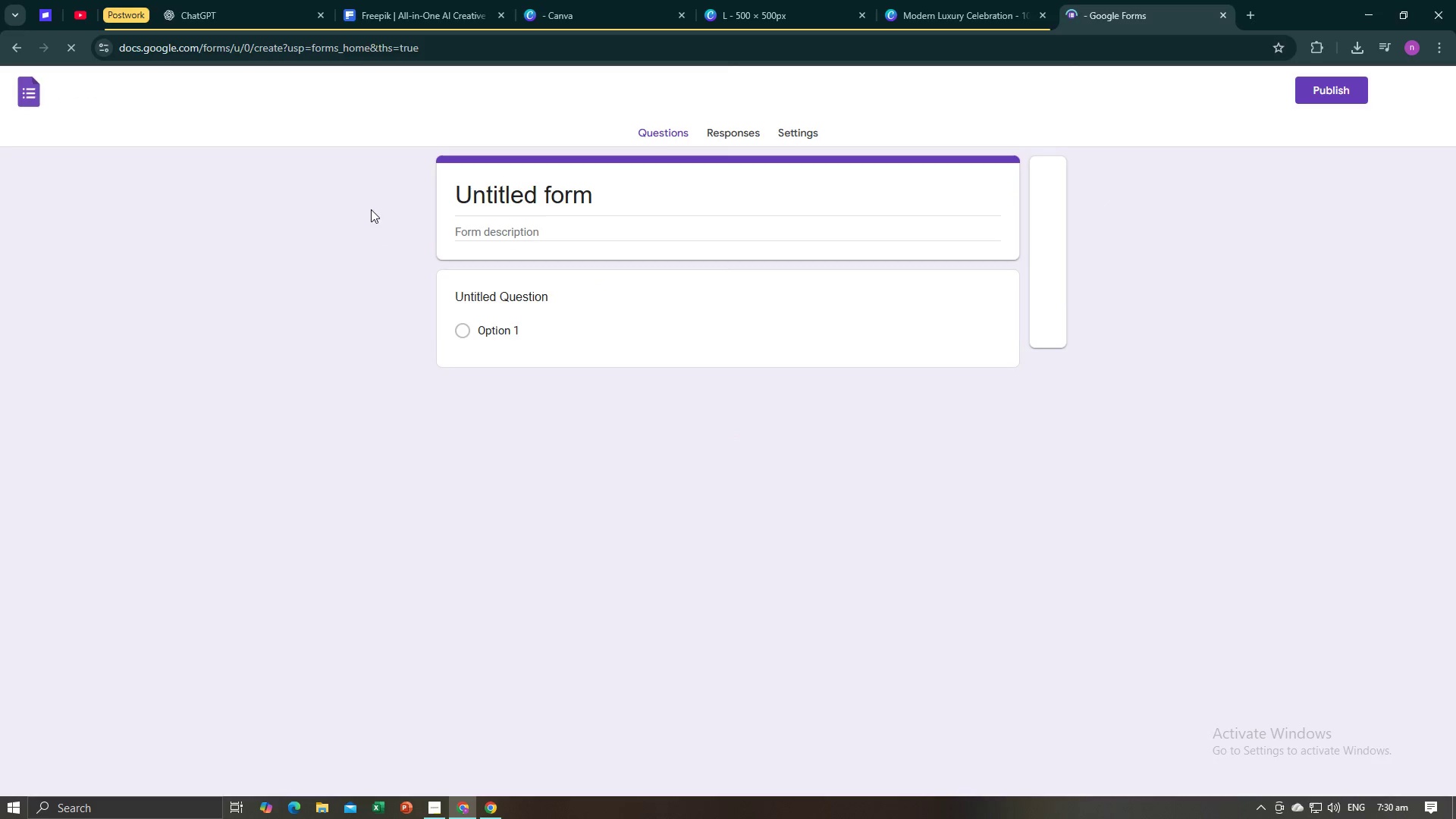 
left_click([578, 197])
 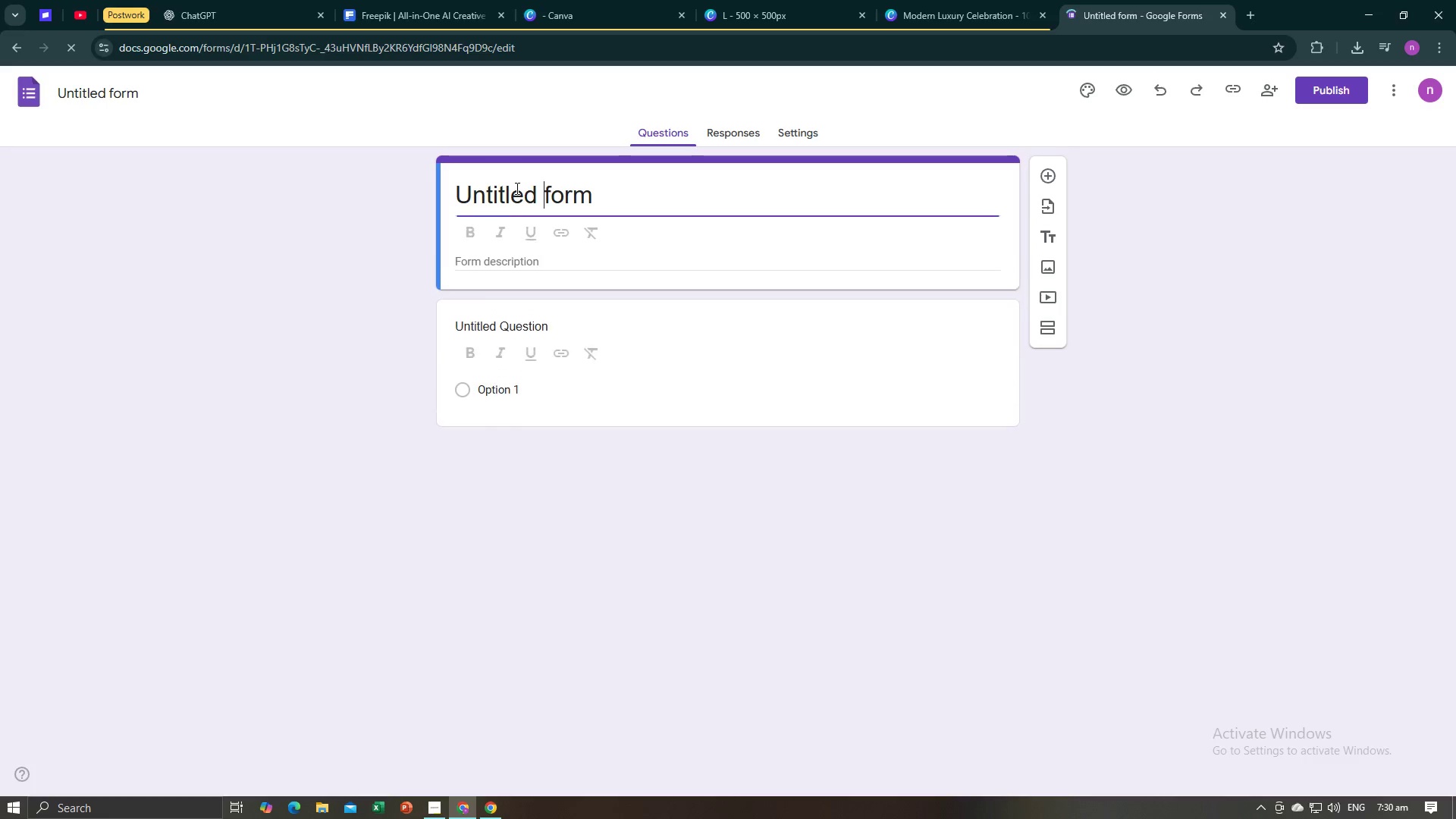 
key(Control+A)
 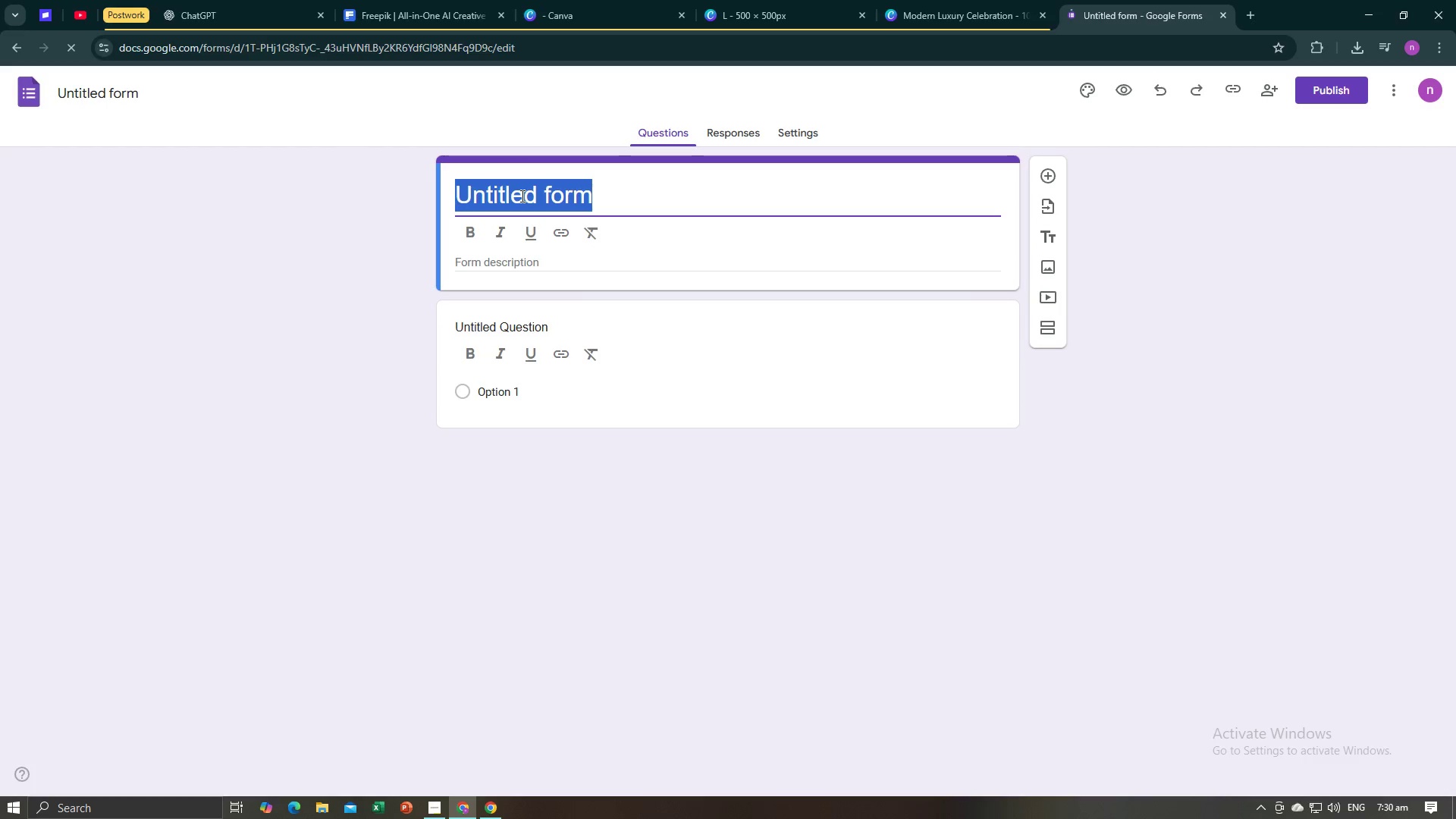 
type(Slot )
 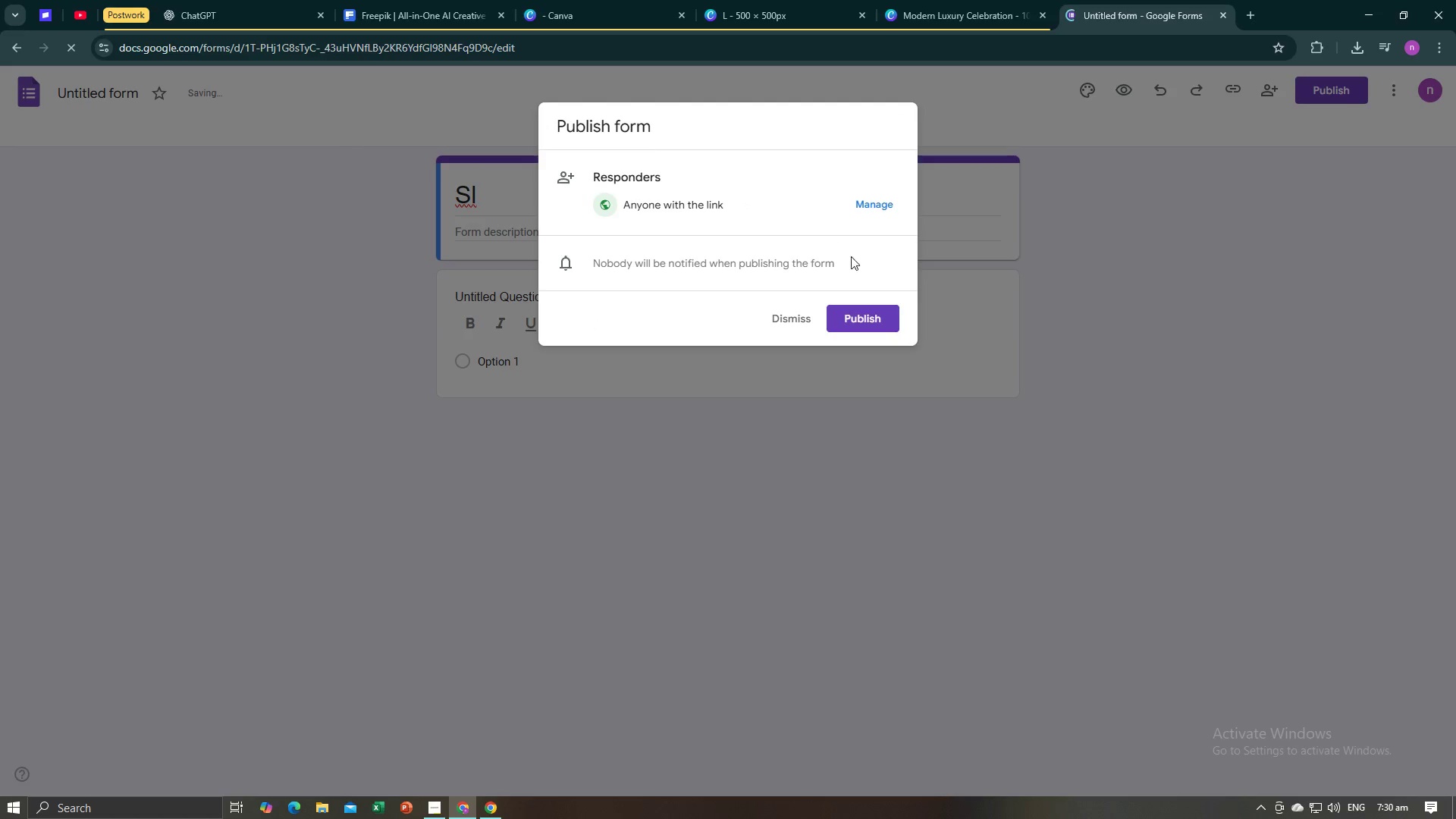 
left_click([784, 315])
 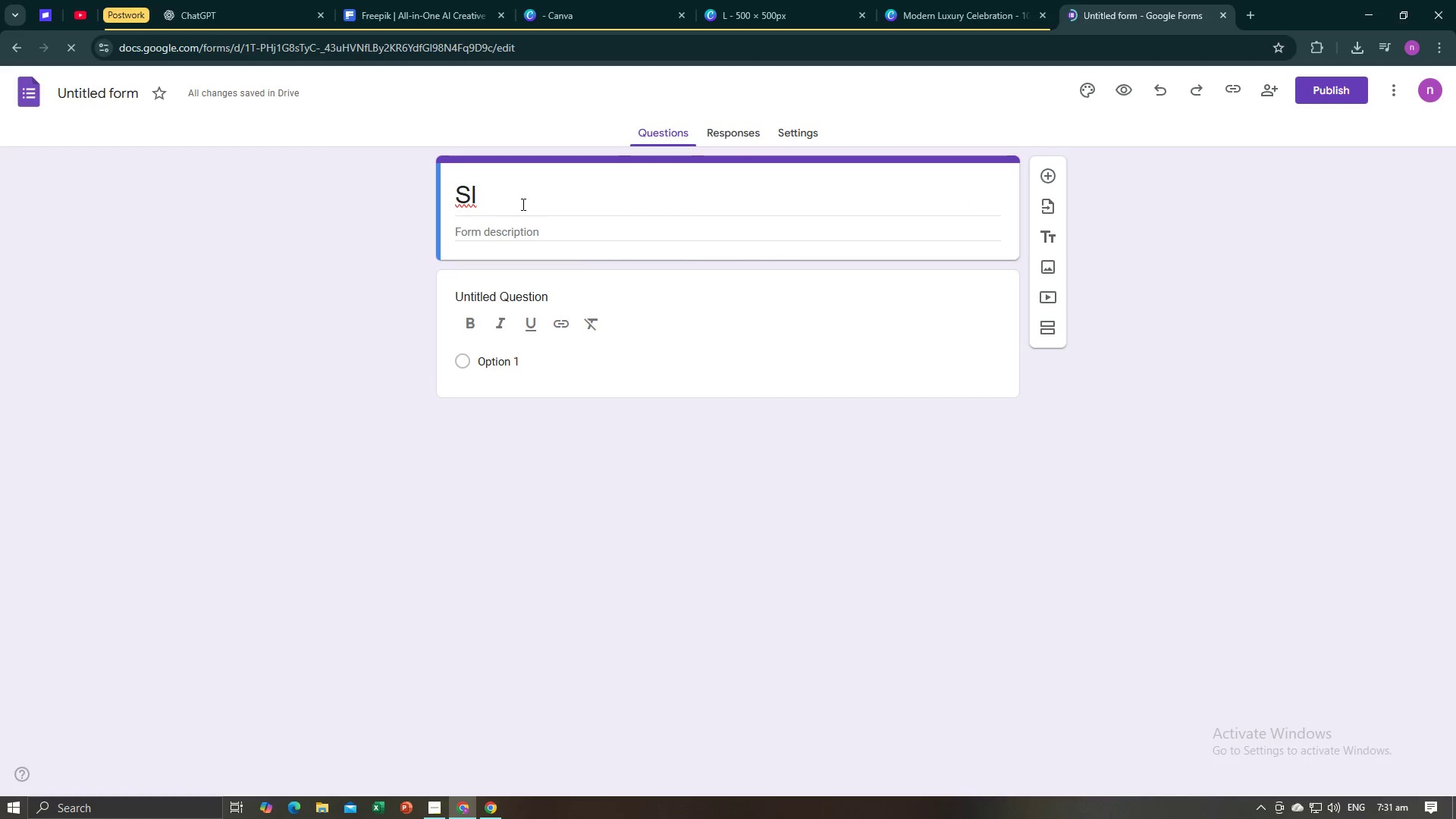 
left_click([522, 204])
 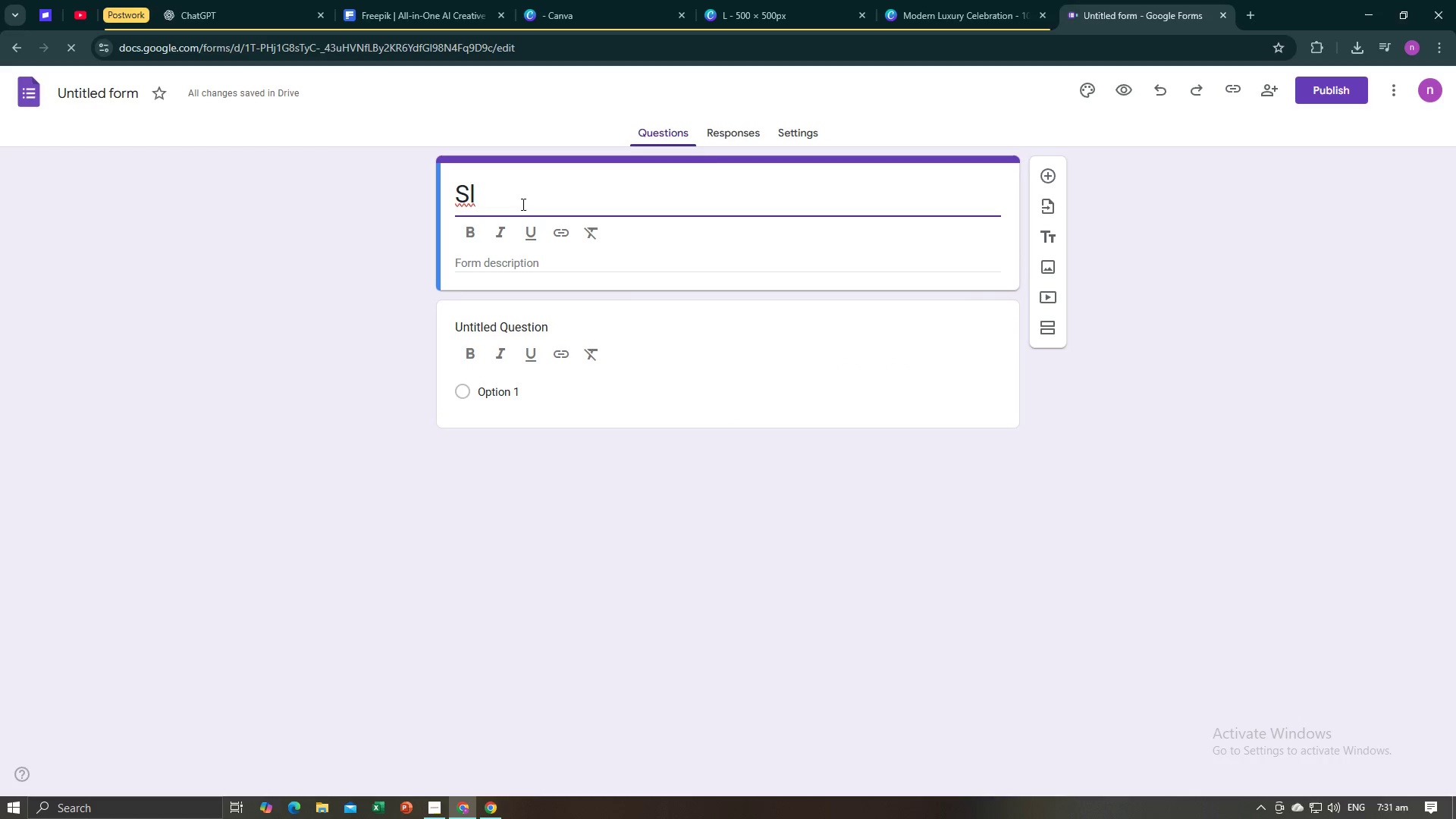 
type(ot Reservation)
 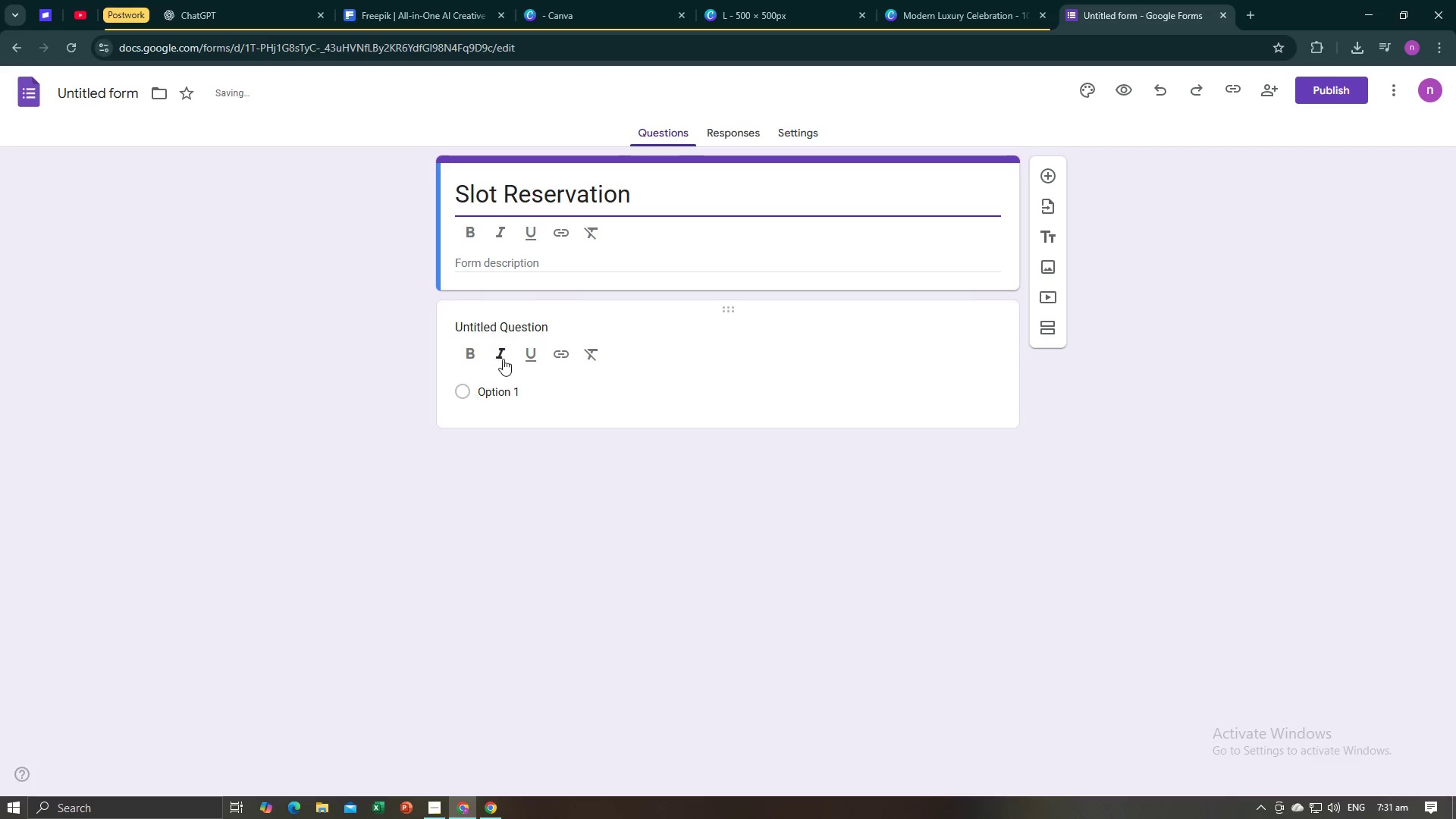 
left_click([514, 324])
 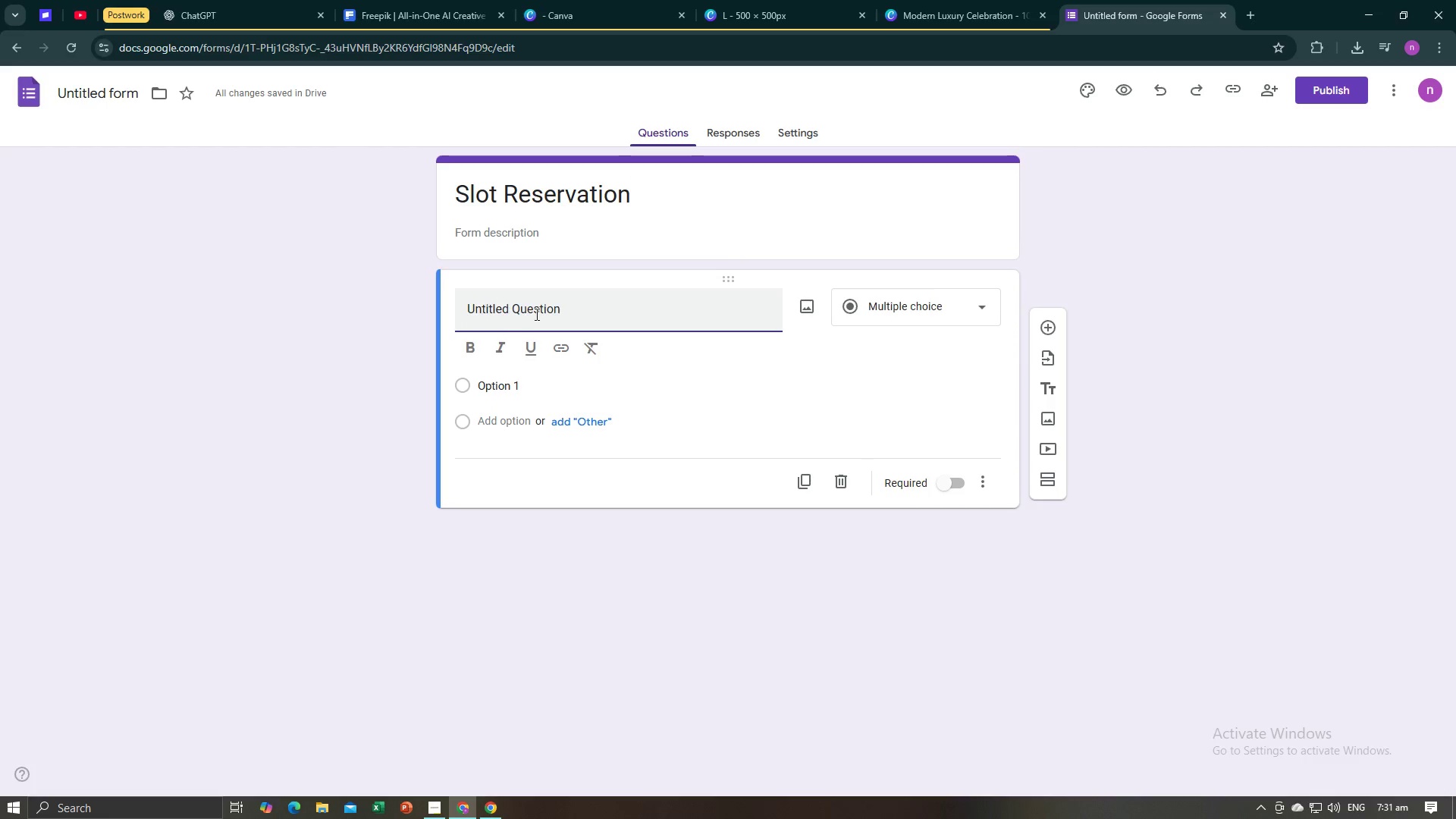 
left_click_drag(start_coordinate=[563, 306], to_coordinate=[434, 312])
 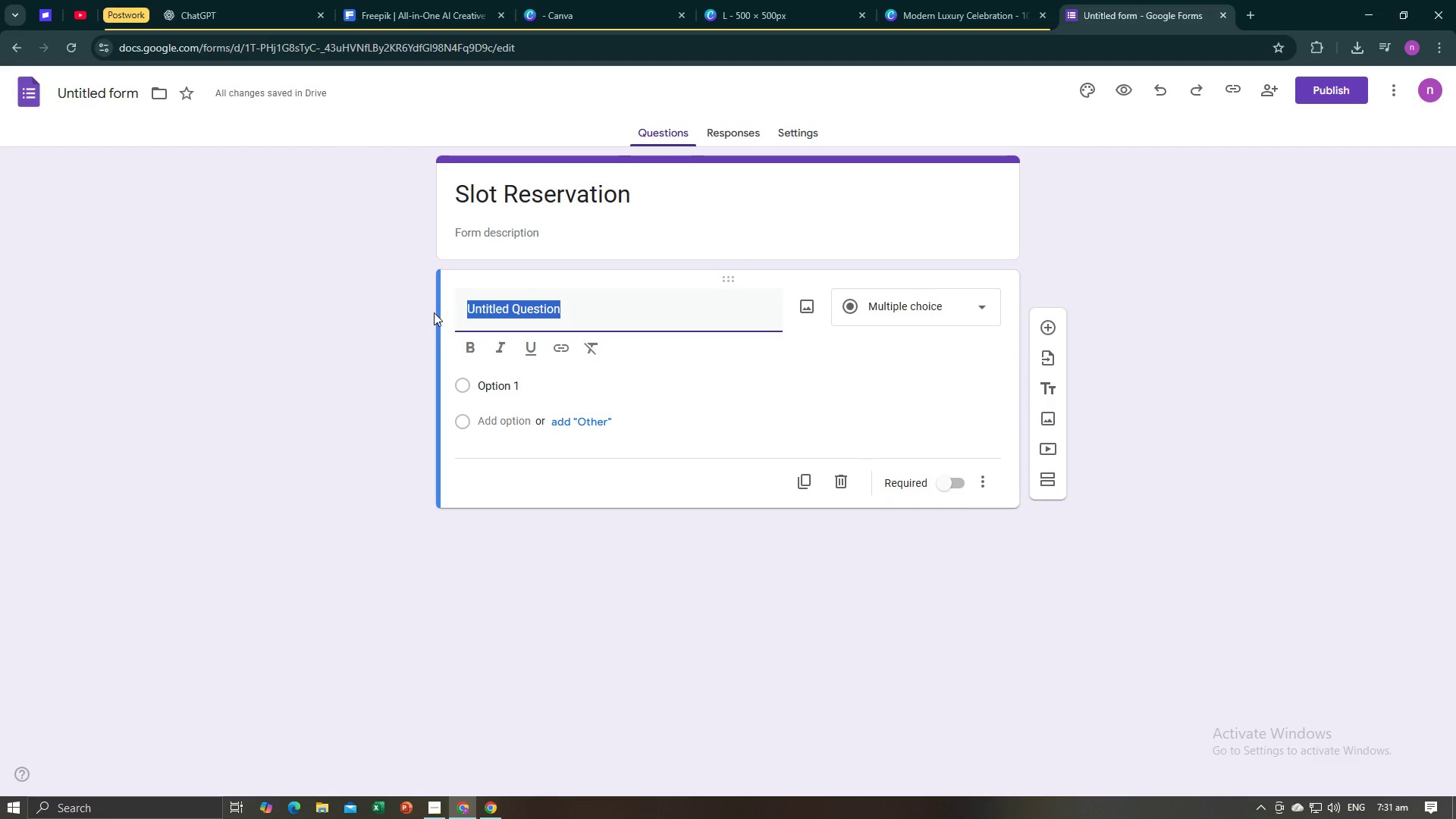 
type(B)
key(Backspace)
type(Name)
 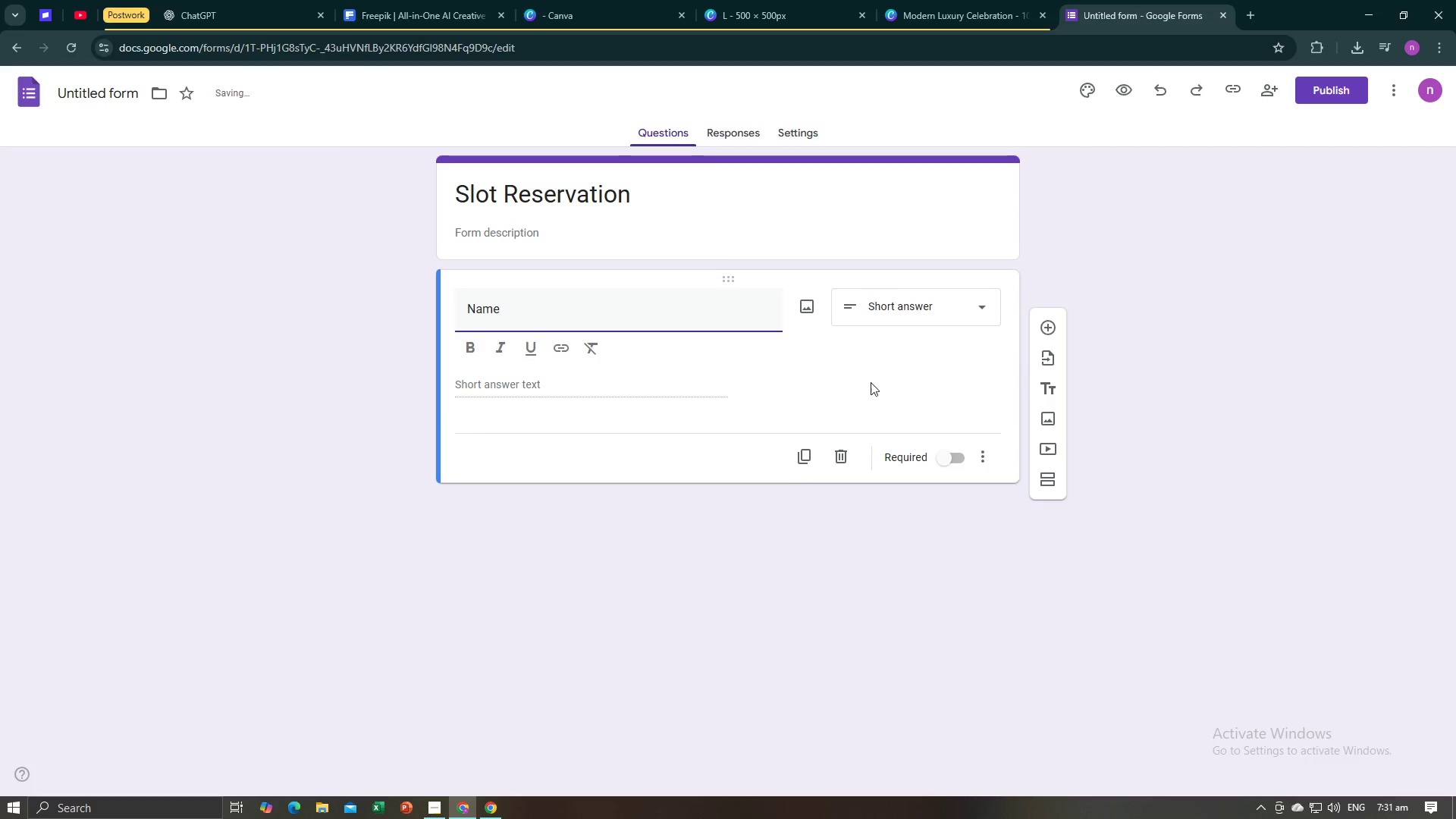 
left_click([956, 460])
 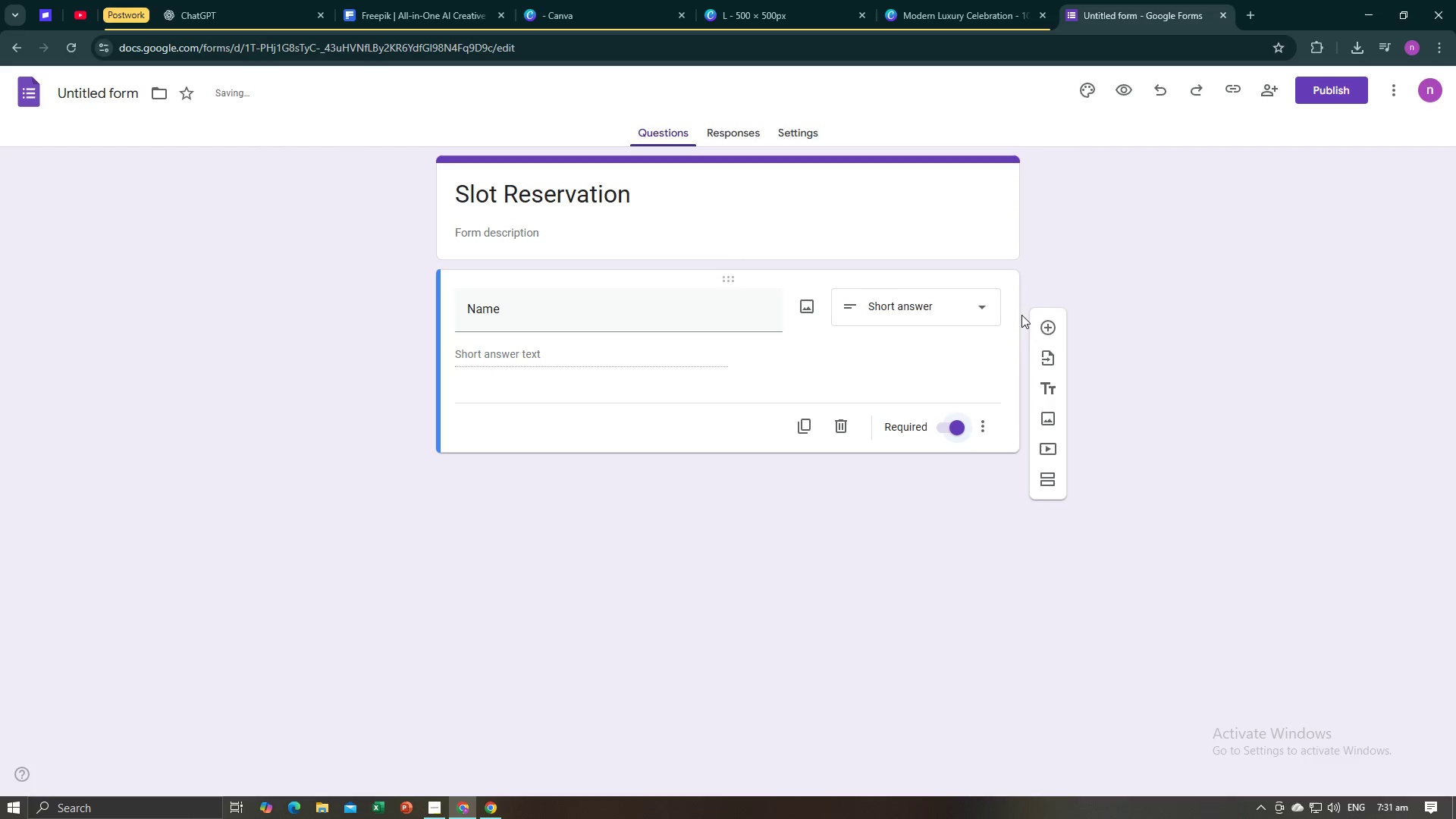 
left_click([1058, 334])
 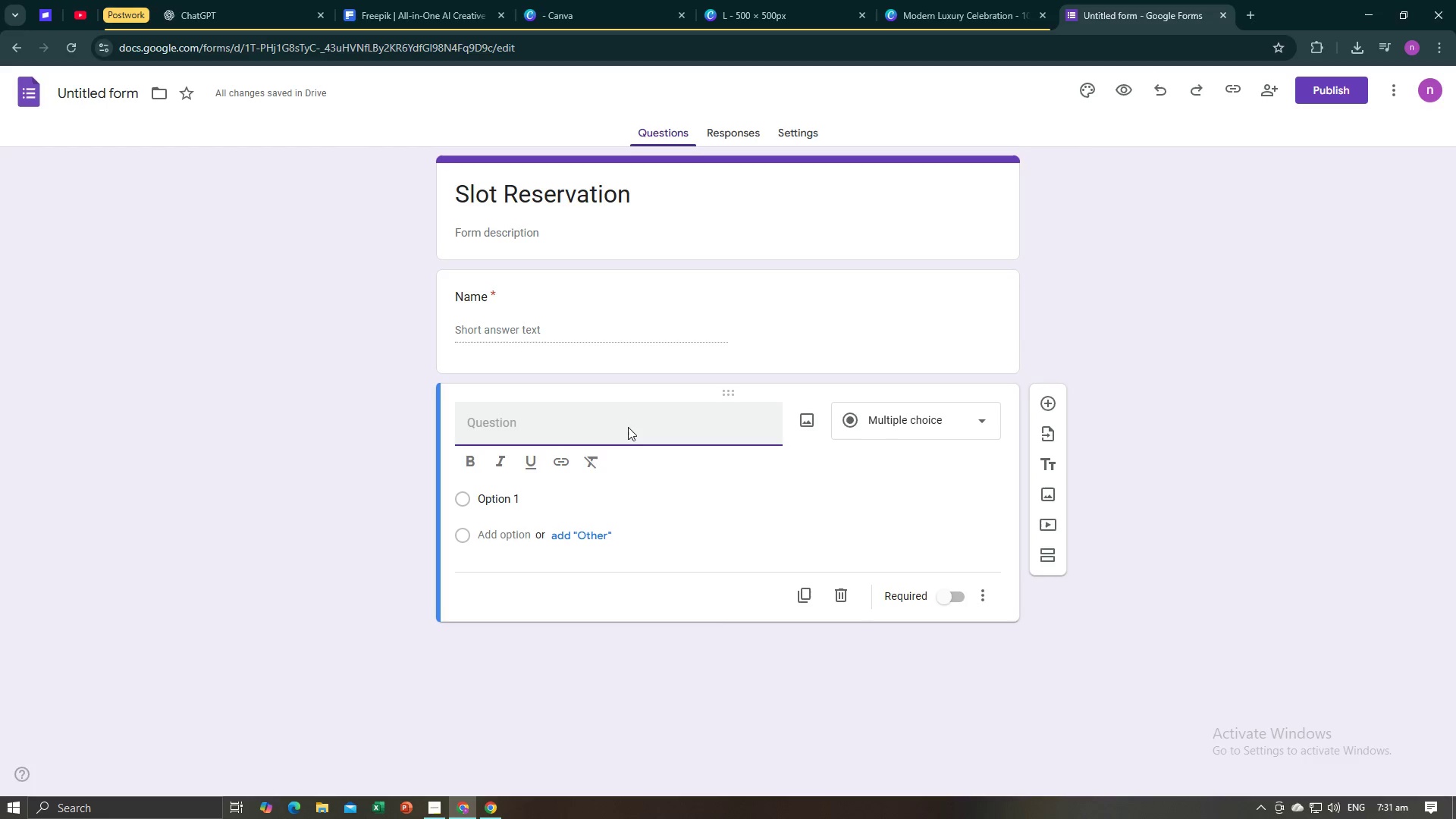 
type(Age)
 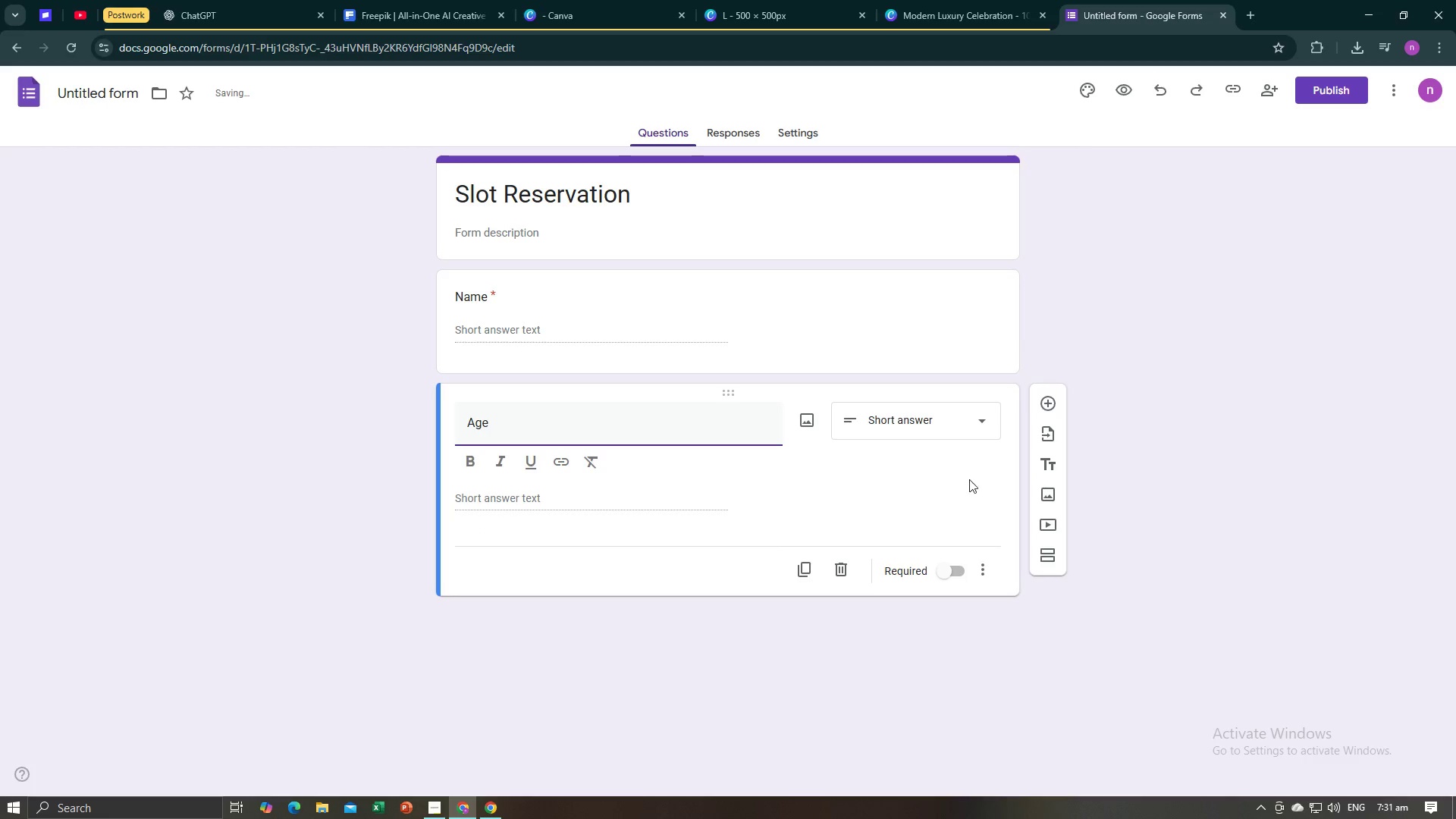 
left_click([952, 569])
 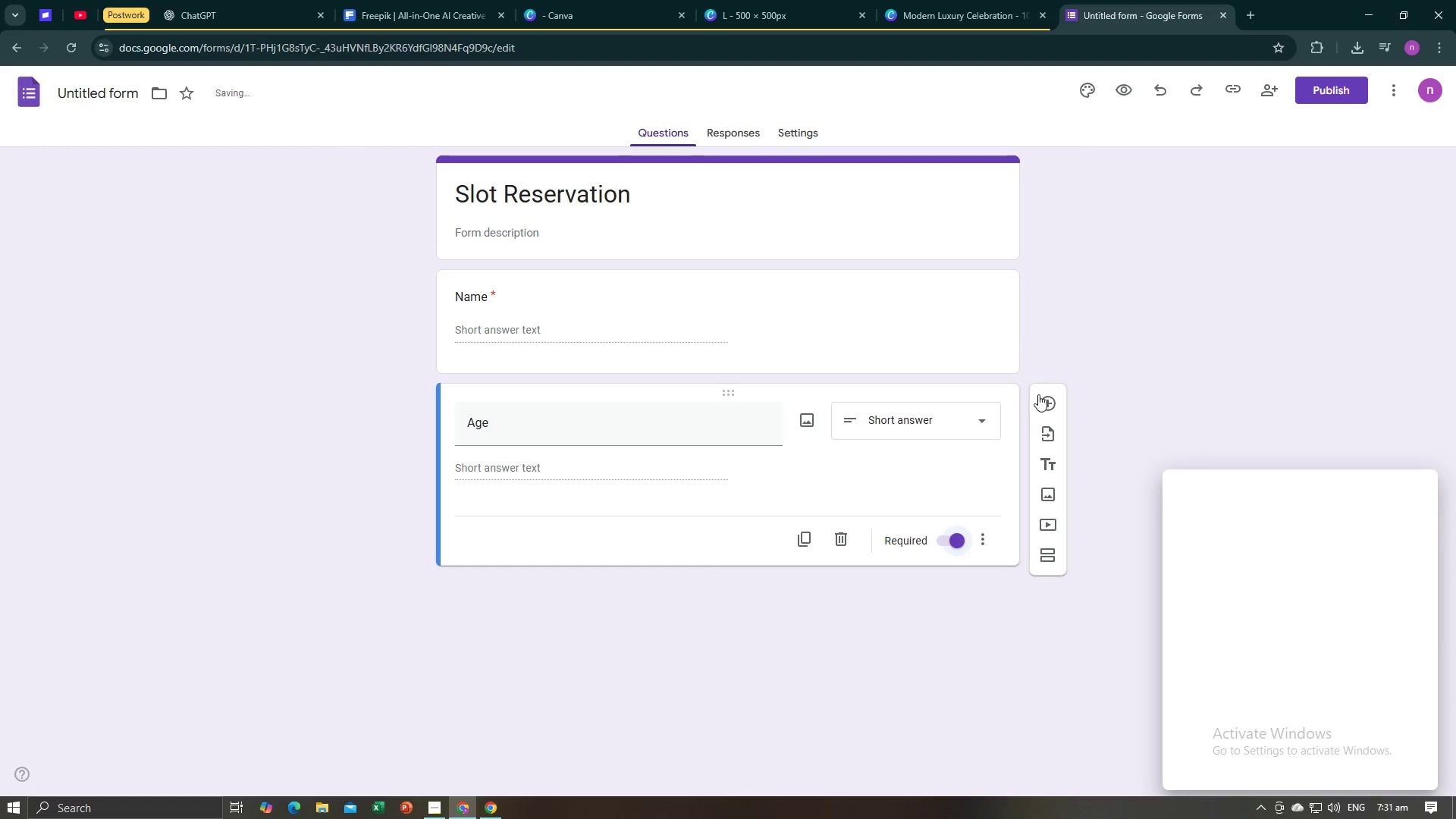 
left_click([1040, 411])
 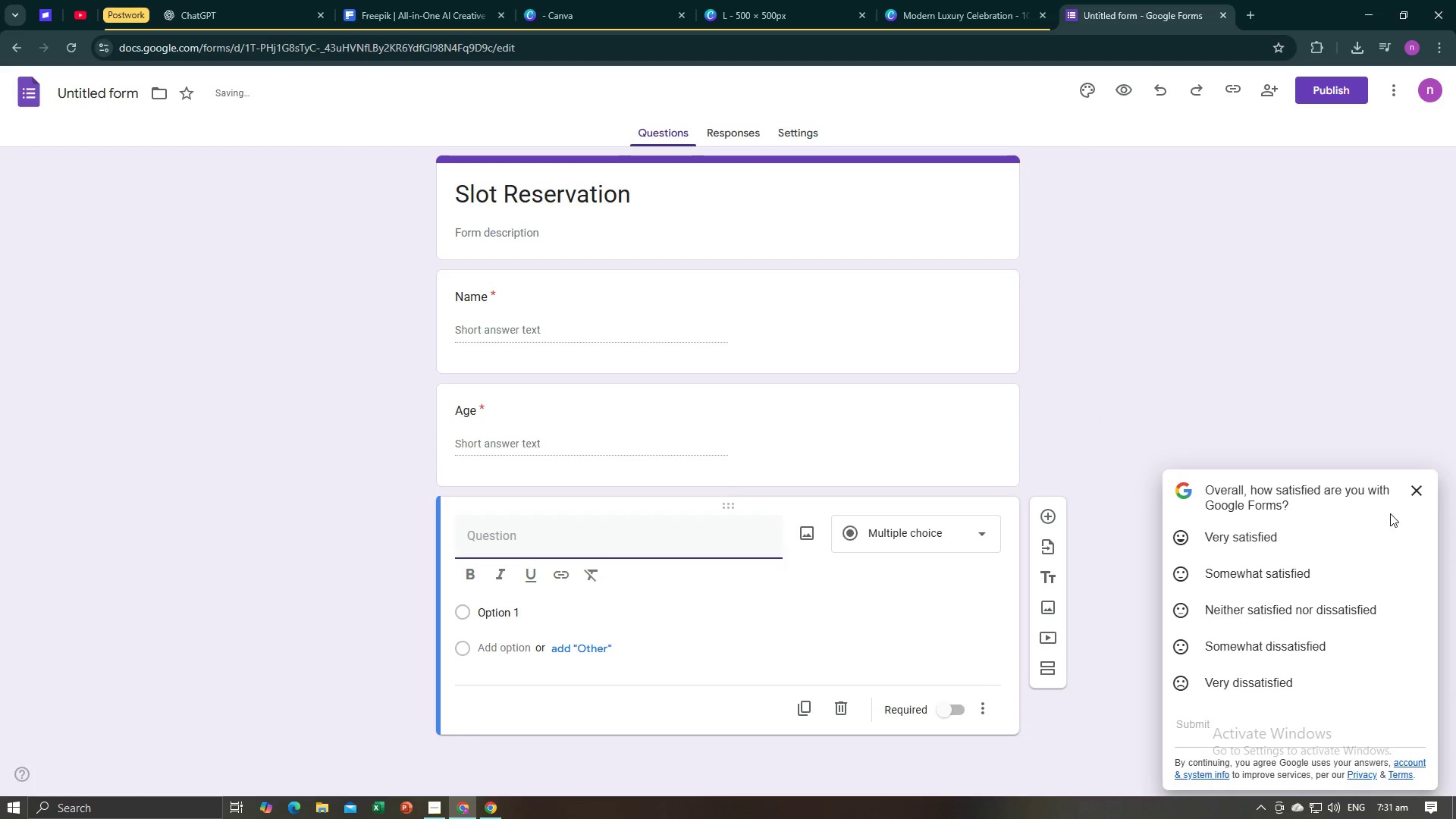 
left_click([1408, 499])
 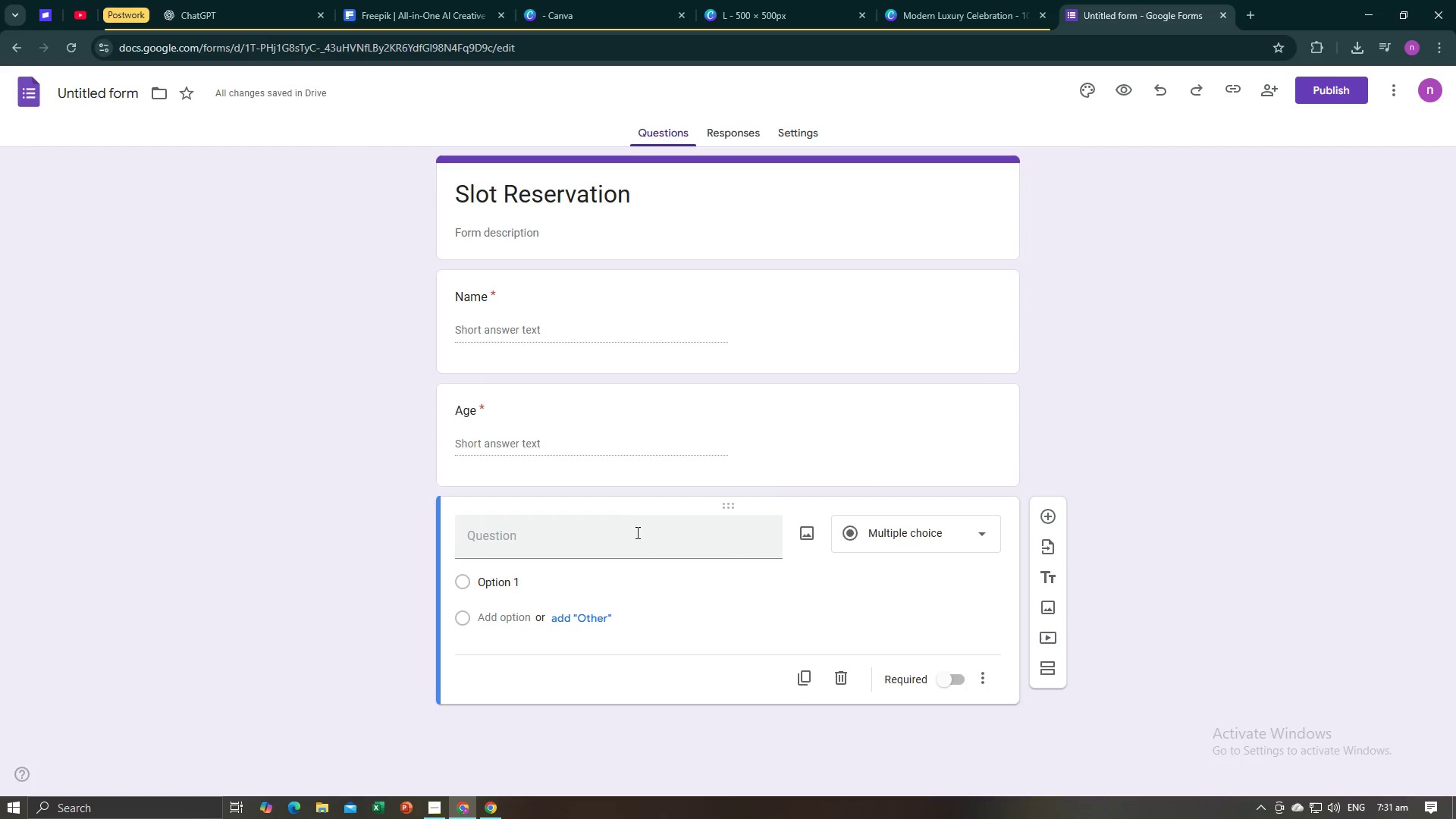 
left_click([628, 536])
 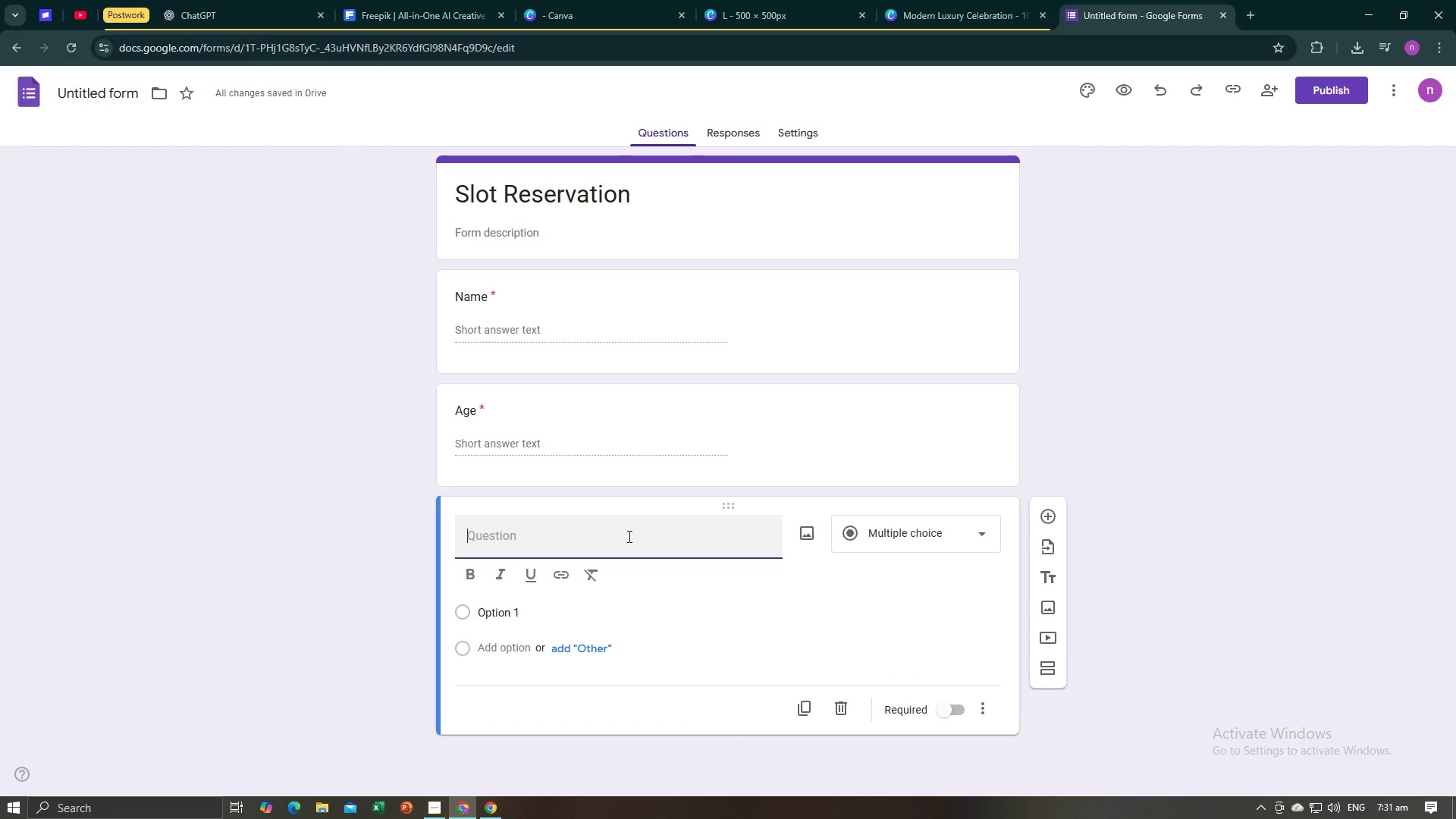 
type(Coma)
key(Backspace)
type(pany)
 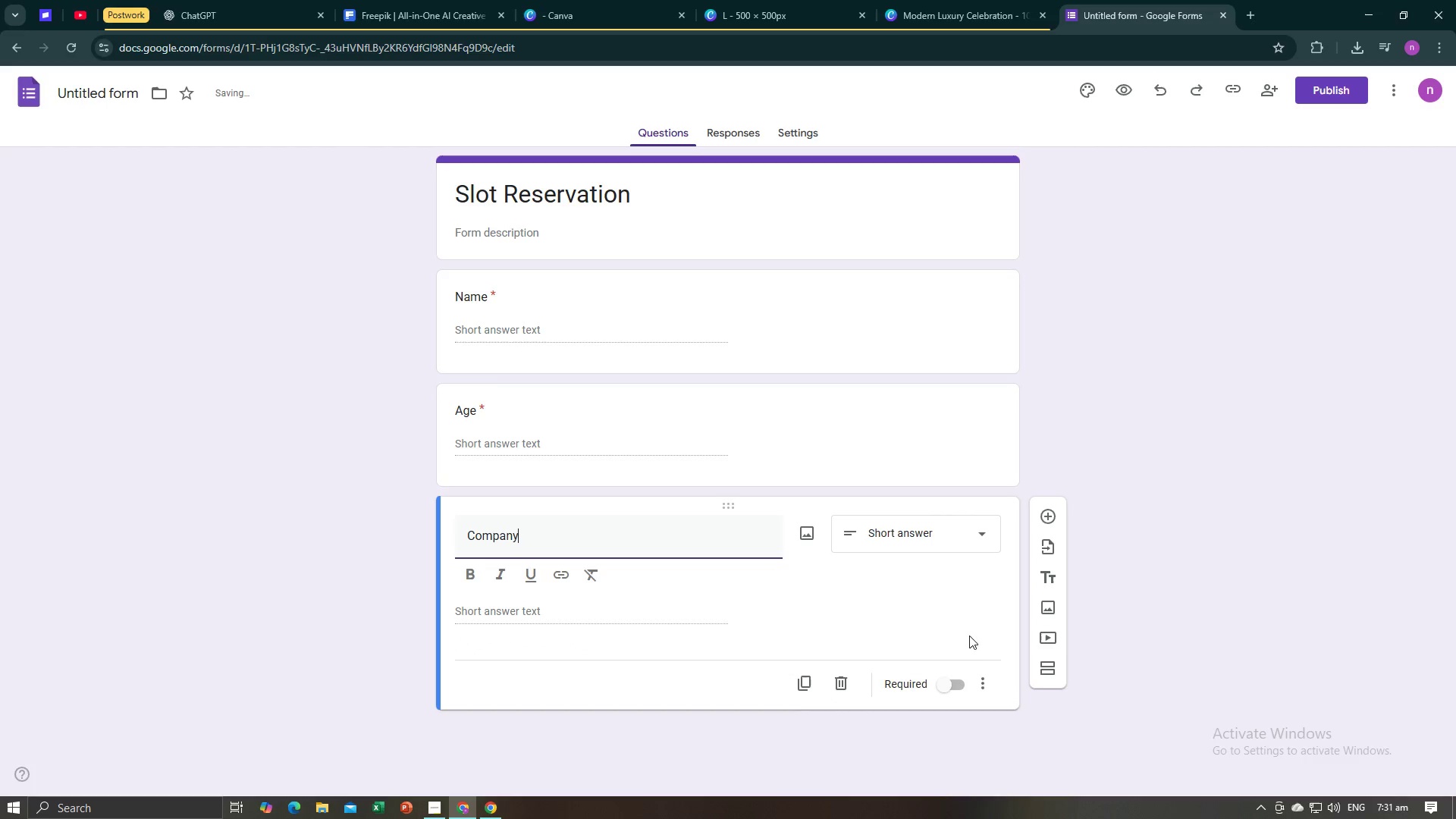 
left_click([957, 689])
 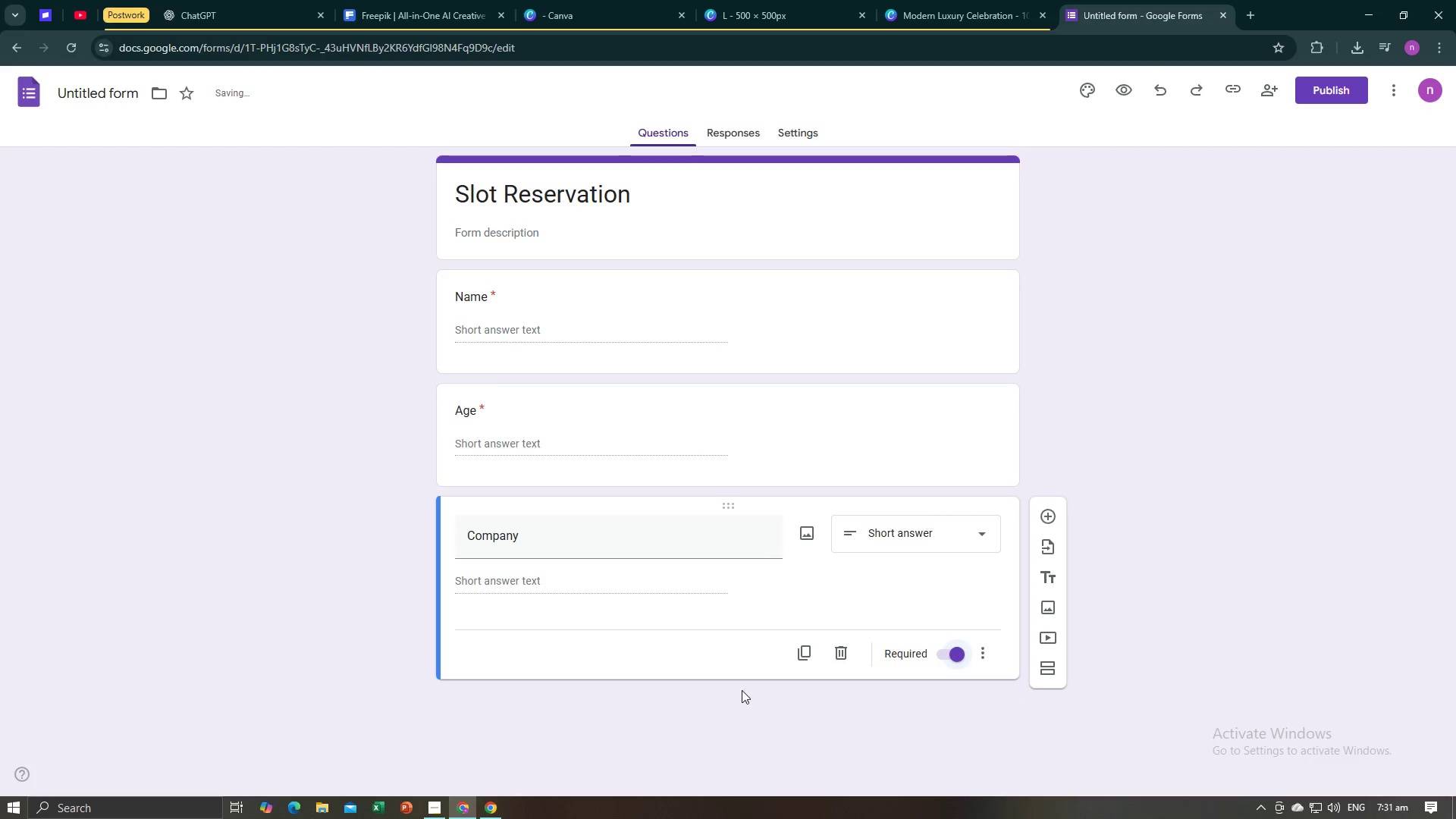 
left_click([738, 703])
 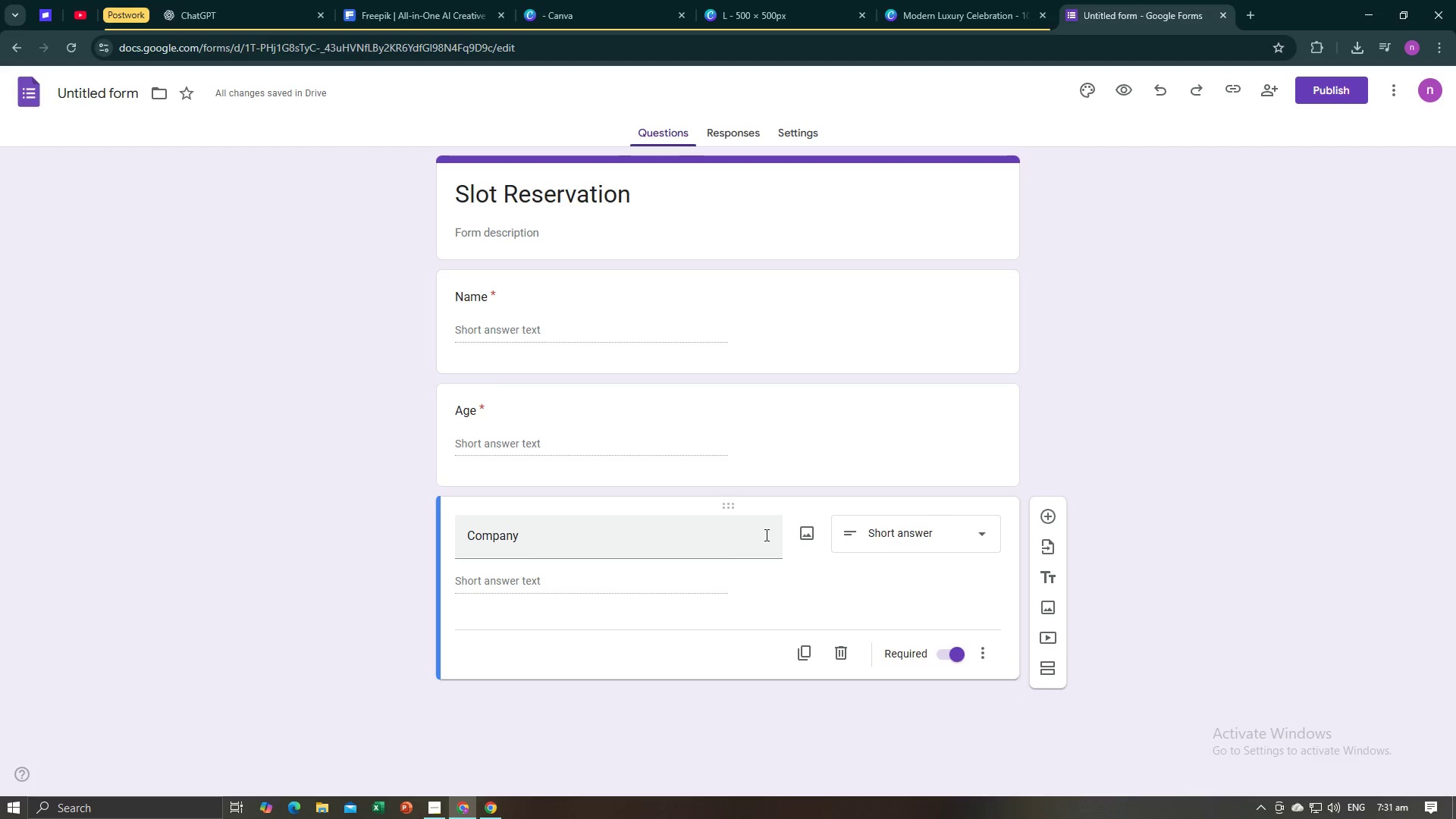 
scroll: coordinate [765, 535], scroll_direction: down, amount: 2.0
 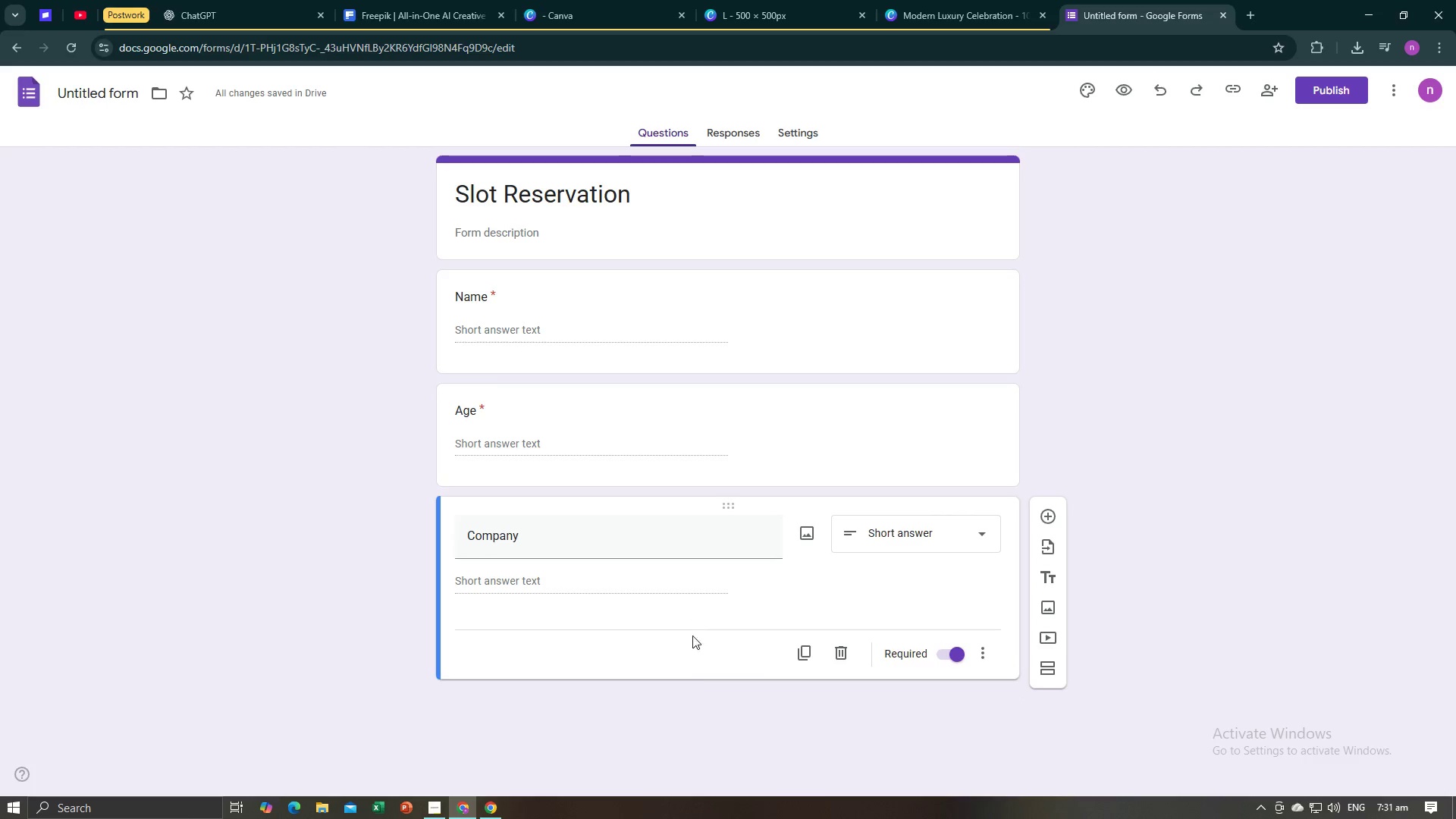 
left_click([701, 679])
 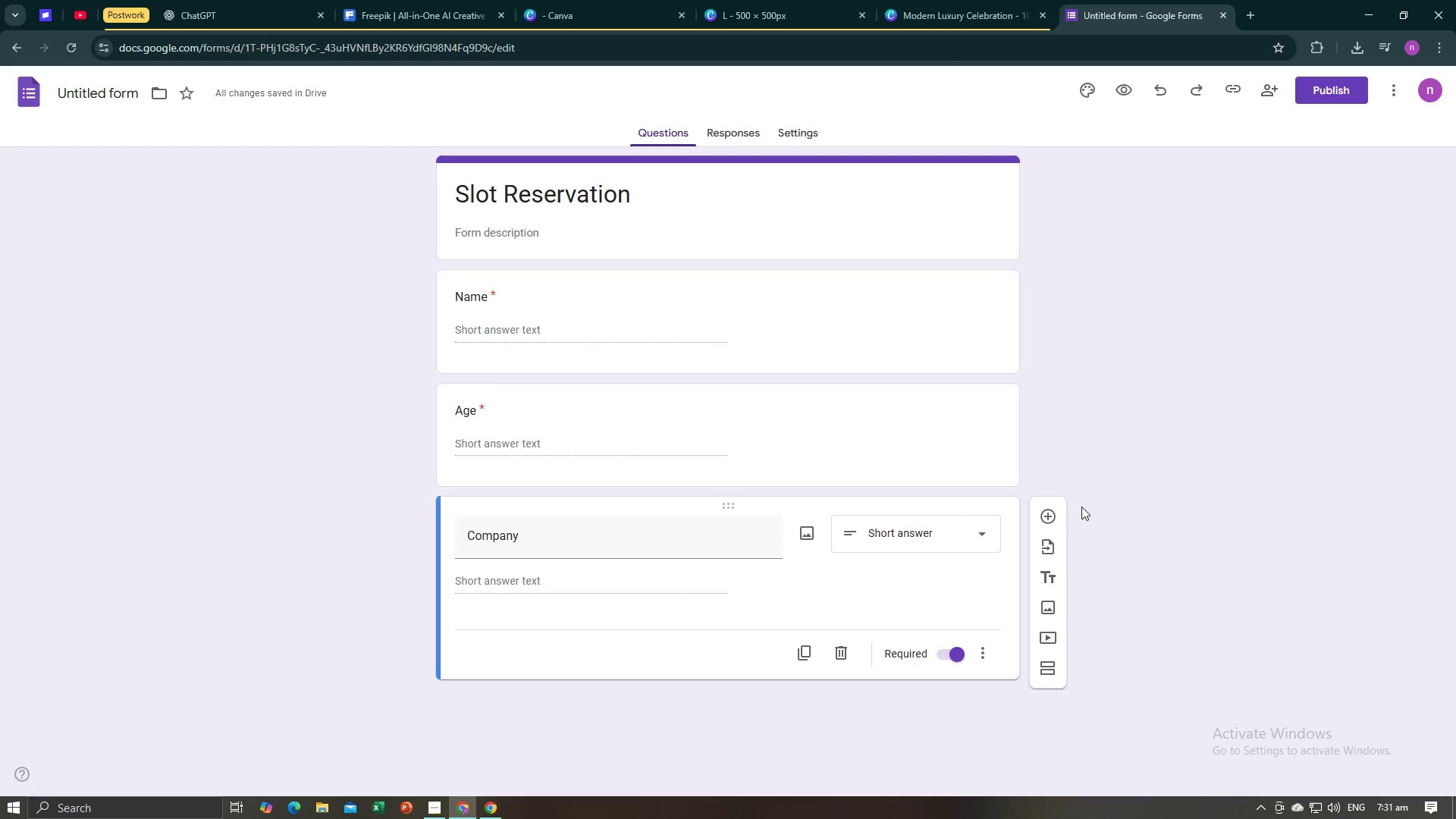 
mouse_move([1056, 497])
 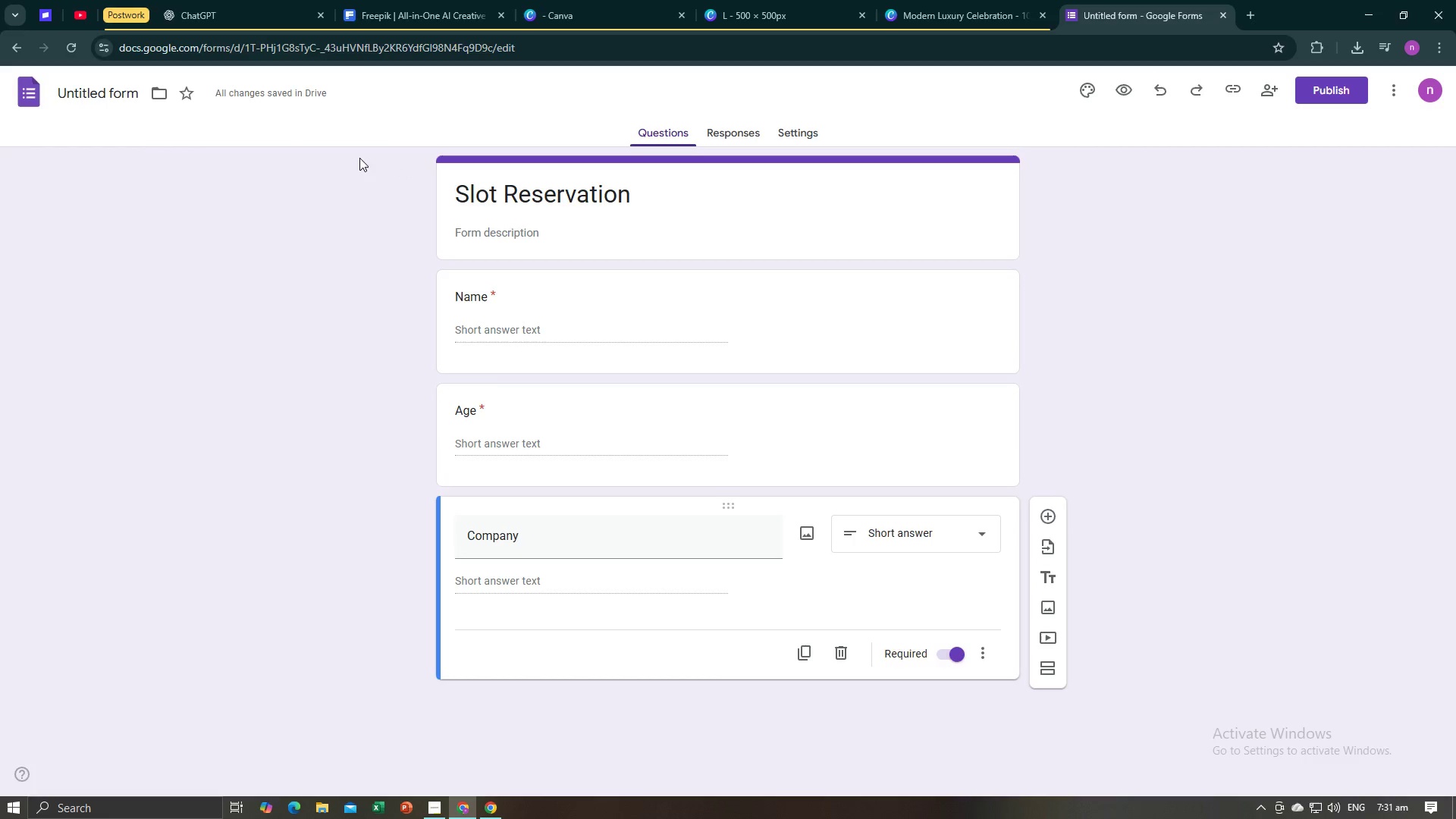 
left_click([111, 96])
 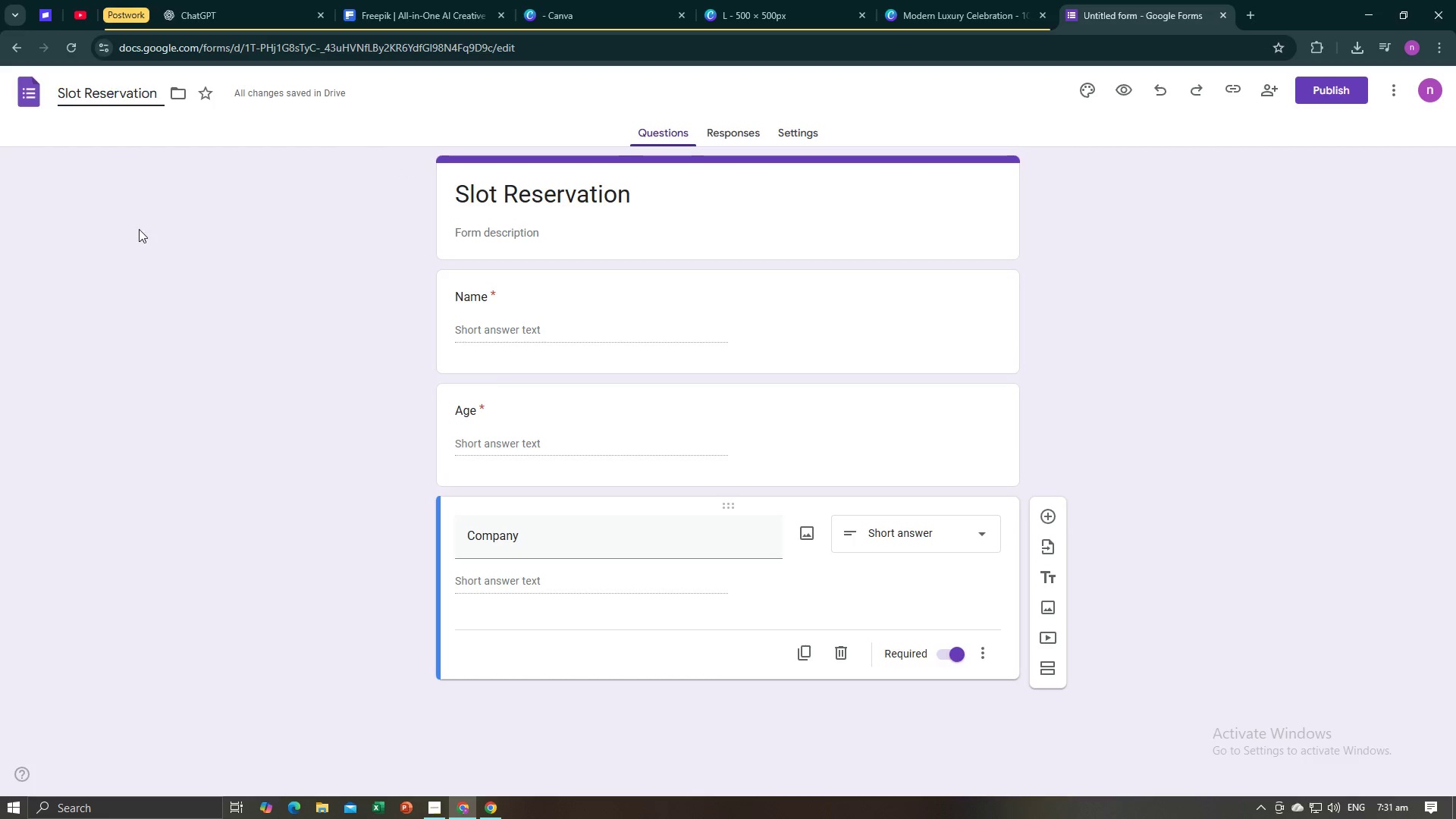 
left_click([139, 229])
 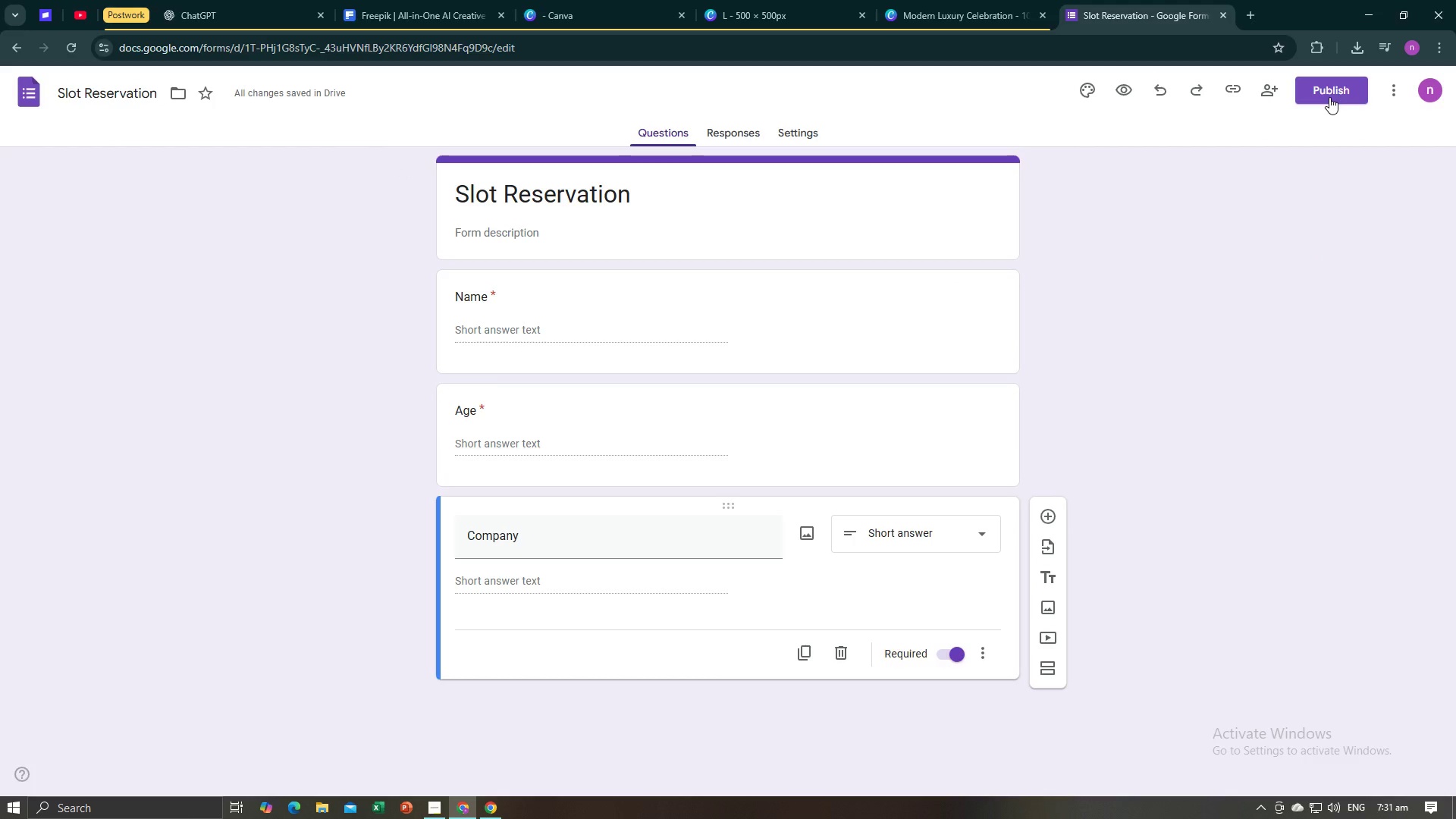 
wait(6.43)
 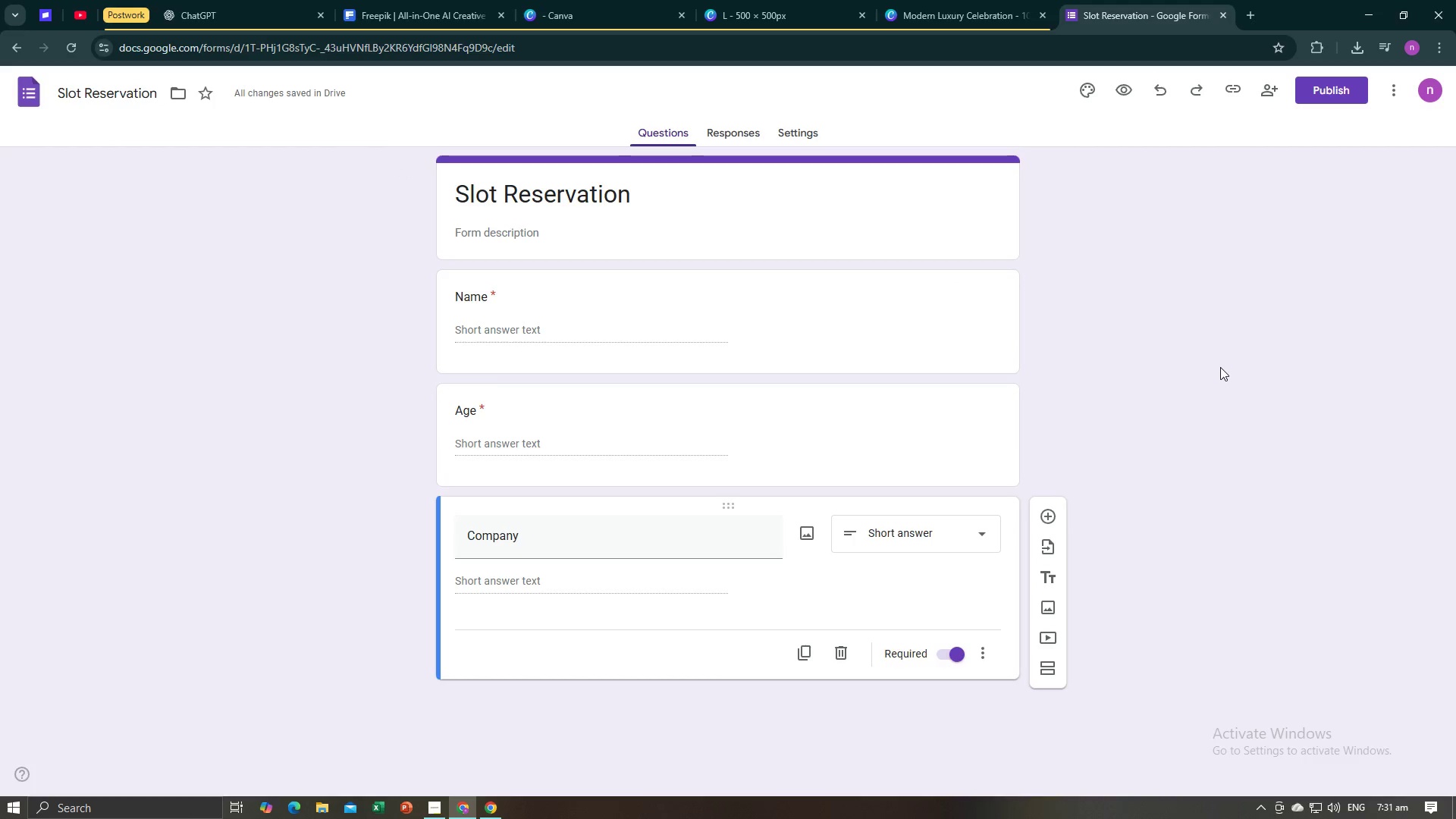 
left_click([1050, 523])
 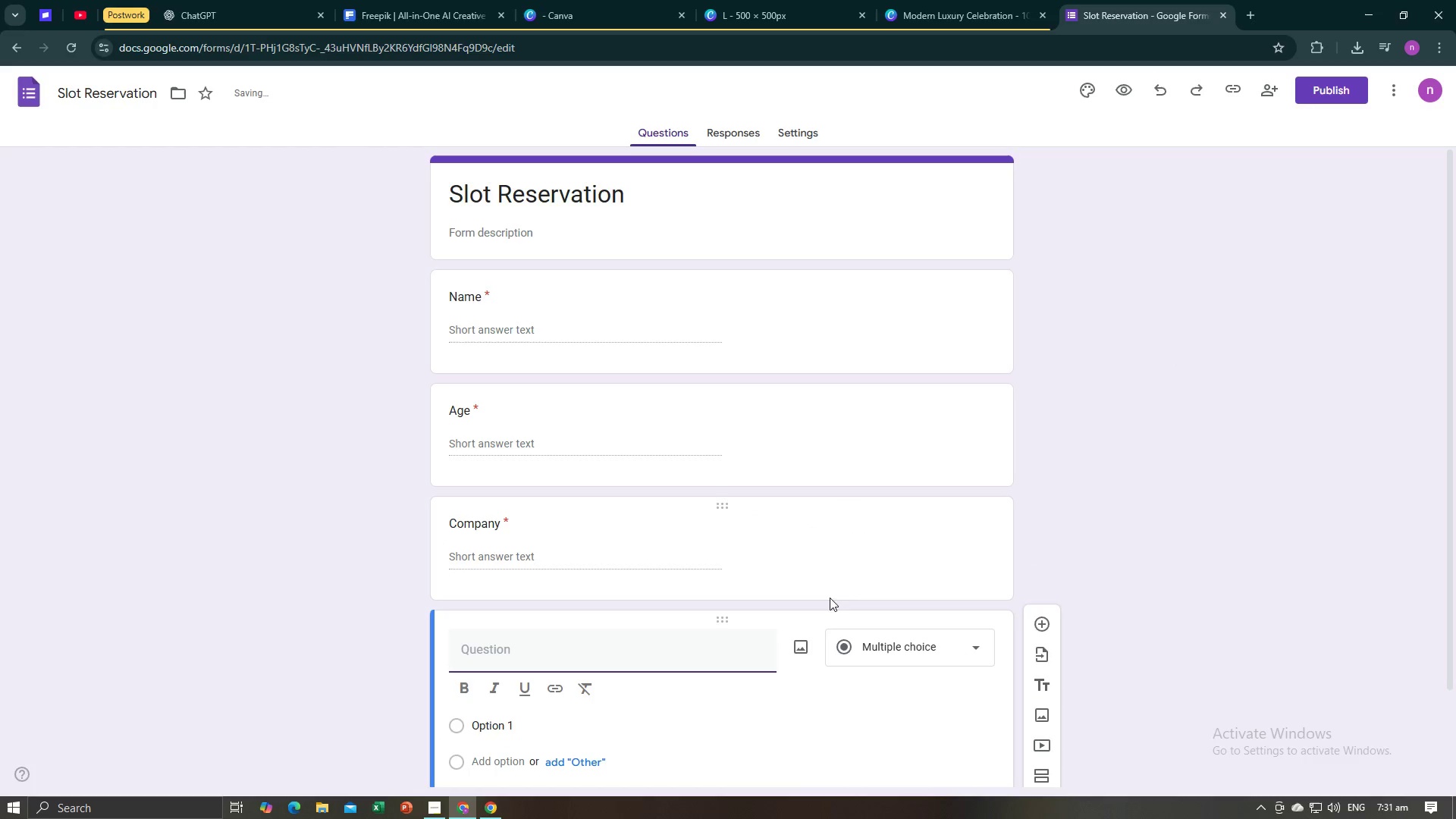 
scroll: coordinate [837, 589], scroll_direction: down, amount: 2.0
 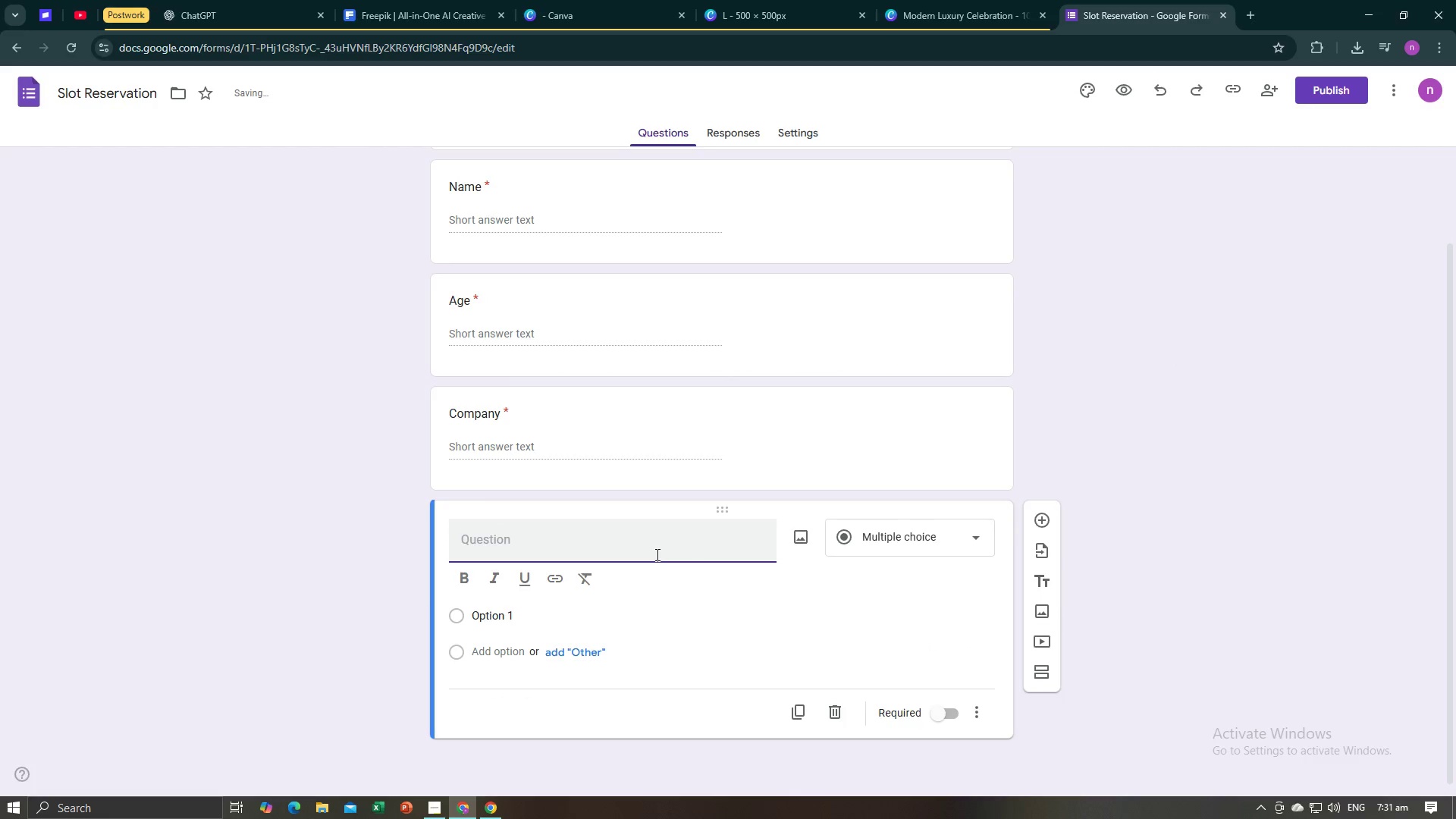 
left_click([656, 554])
 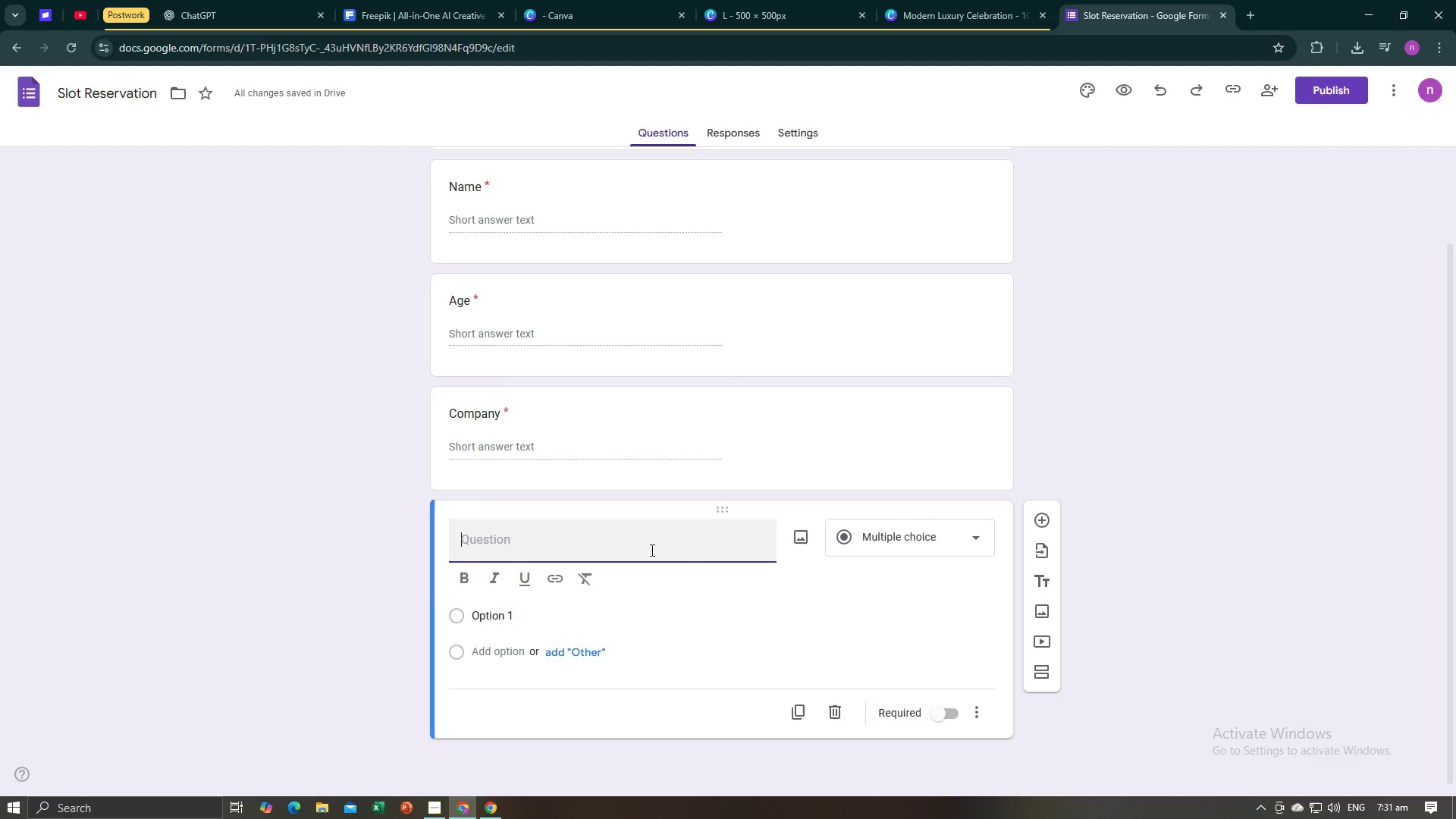 
type(Available )
key(Backspace)
key(Backspace)
type(e )
key(Backspace)
key(Backspace)
key(Backspace)
key(Backspace)
key(Backspace)
key(Backspace)
key(Backspace)
 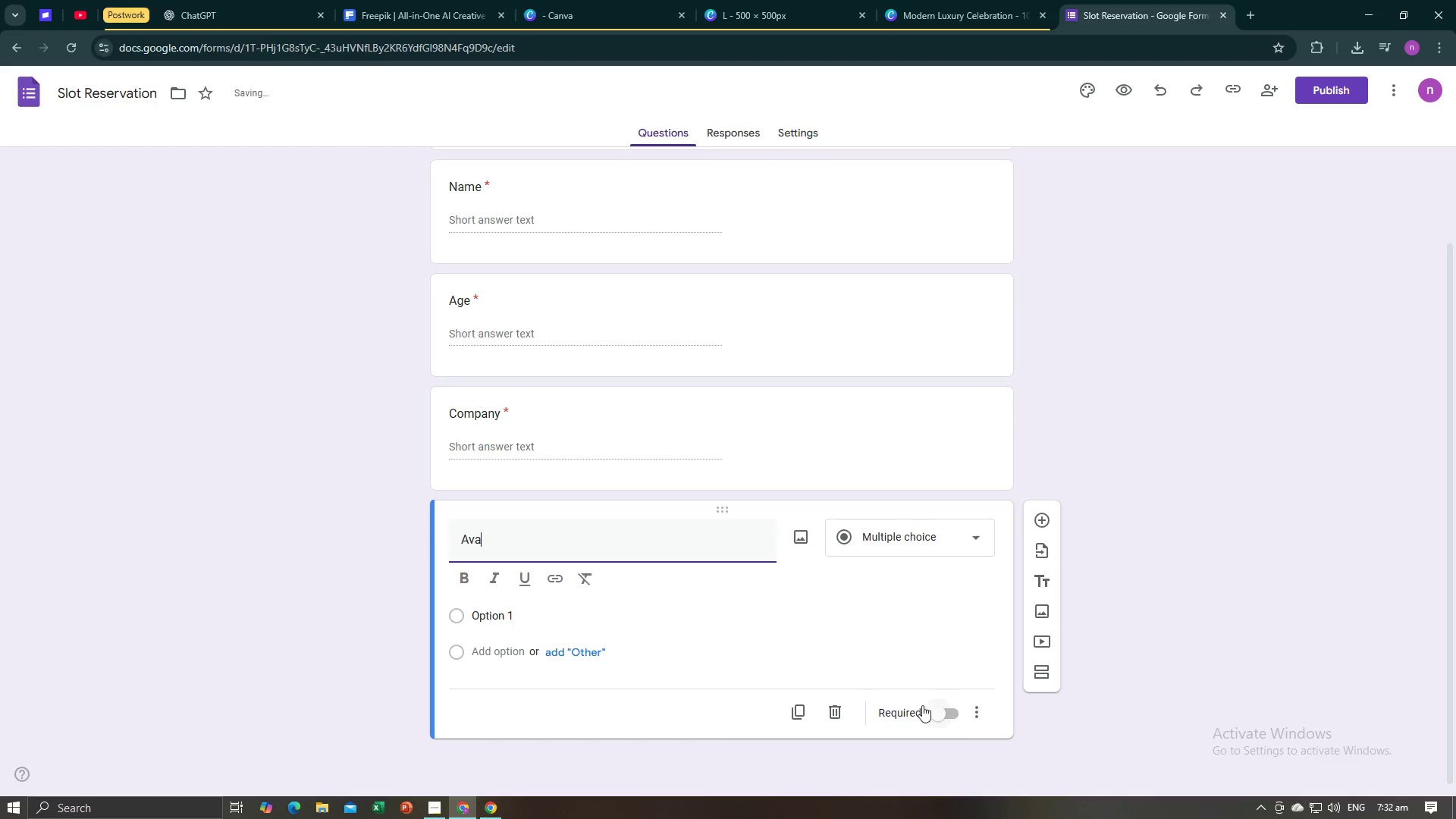 
left_click([825, 712])
 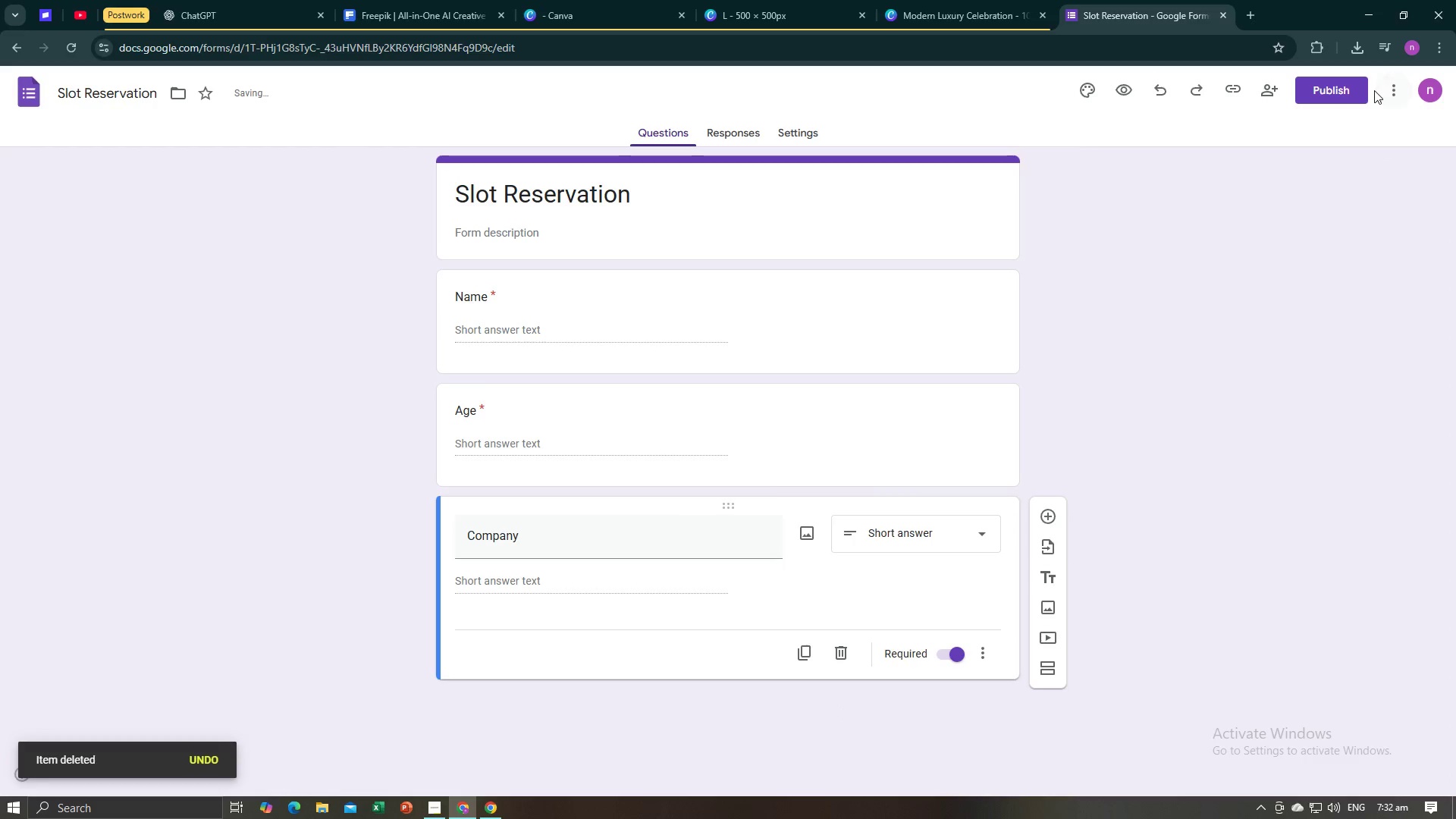 
double_click([1357, 90])
 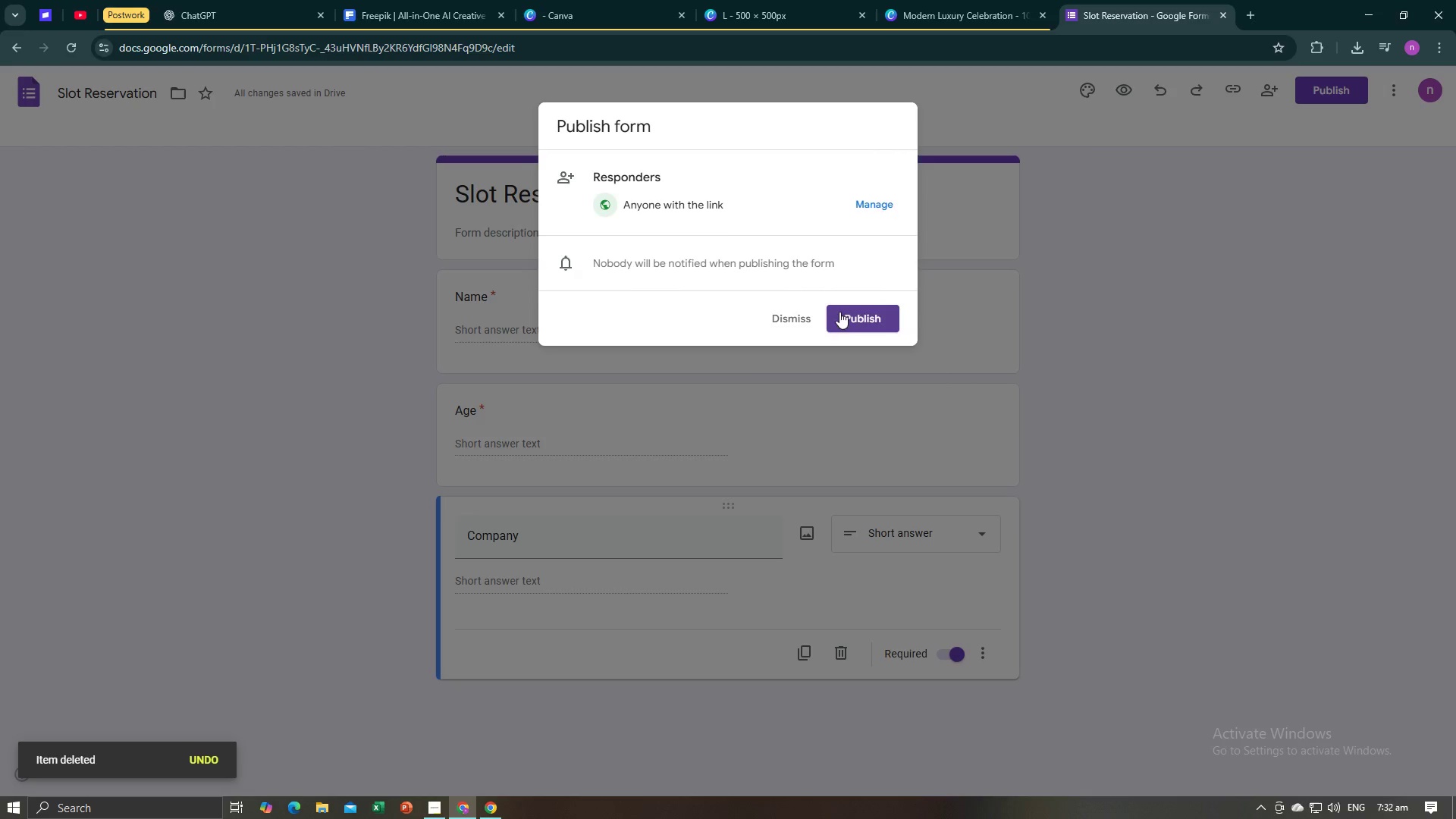 
left_click([840, 318])
 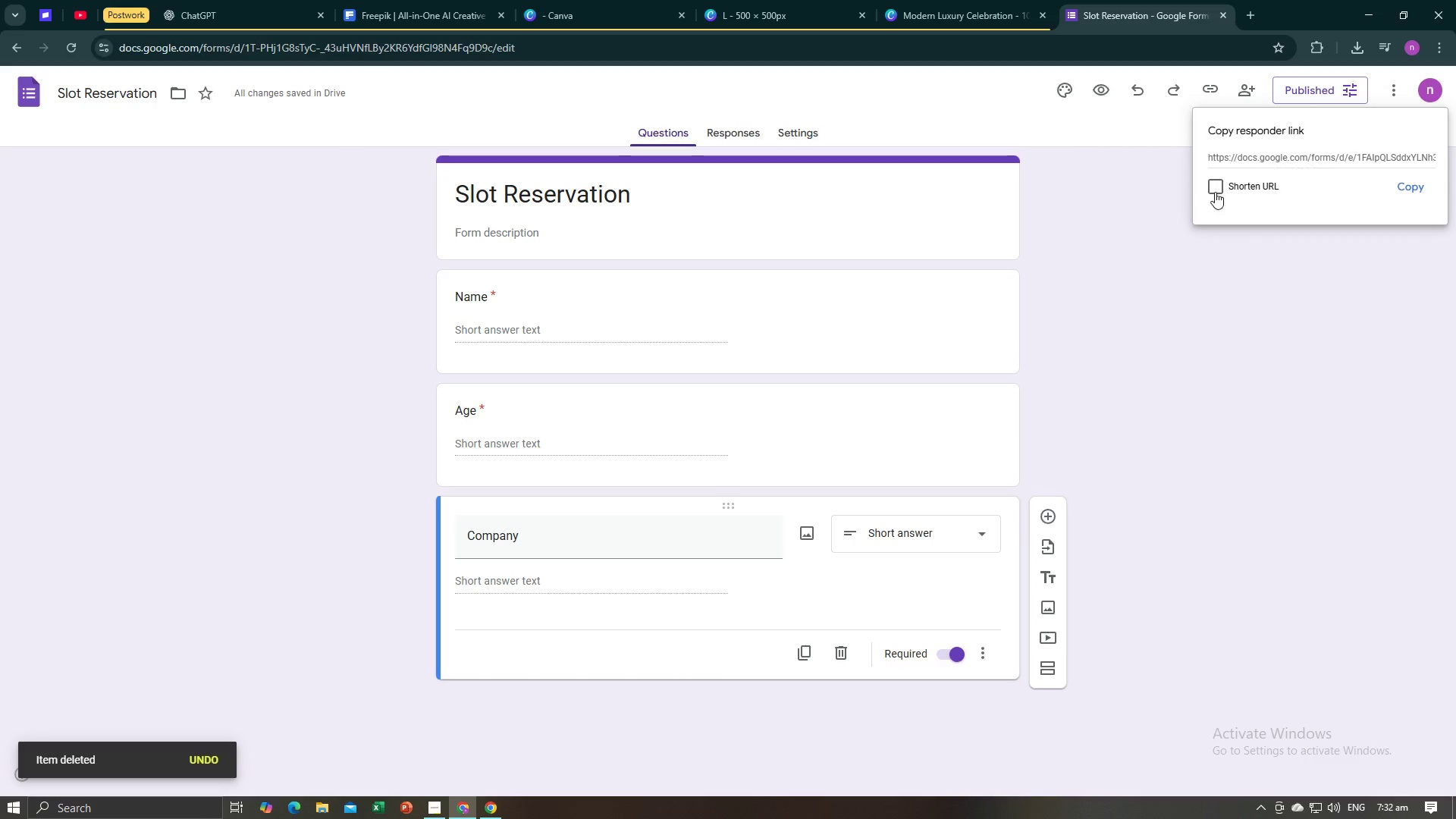 
left_click([1208, 187])
 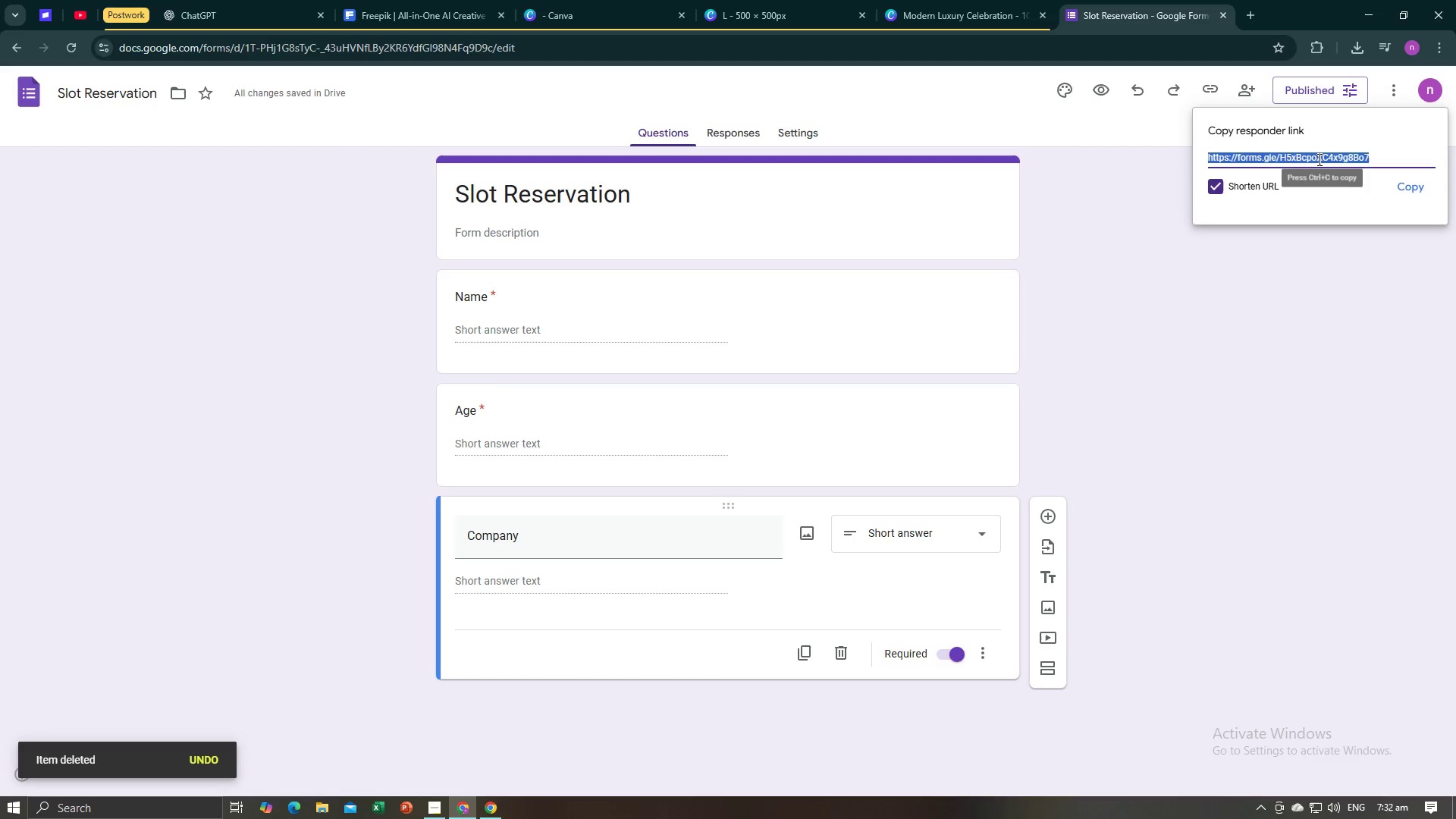 
key(Control+C)
 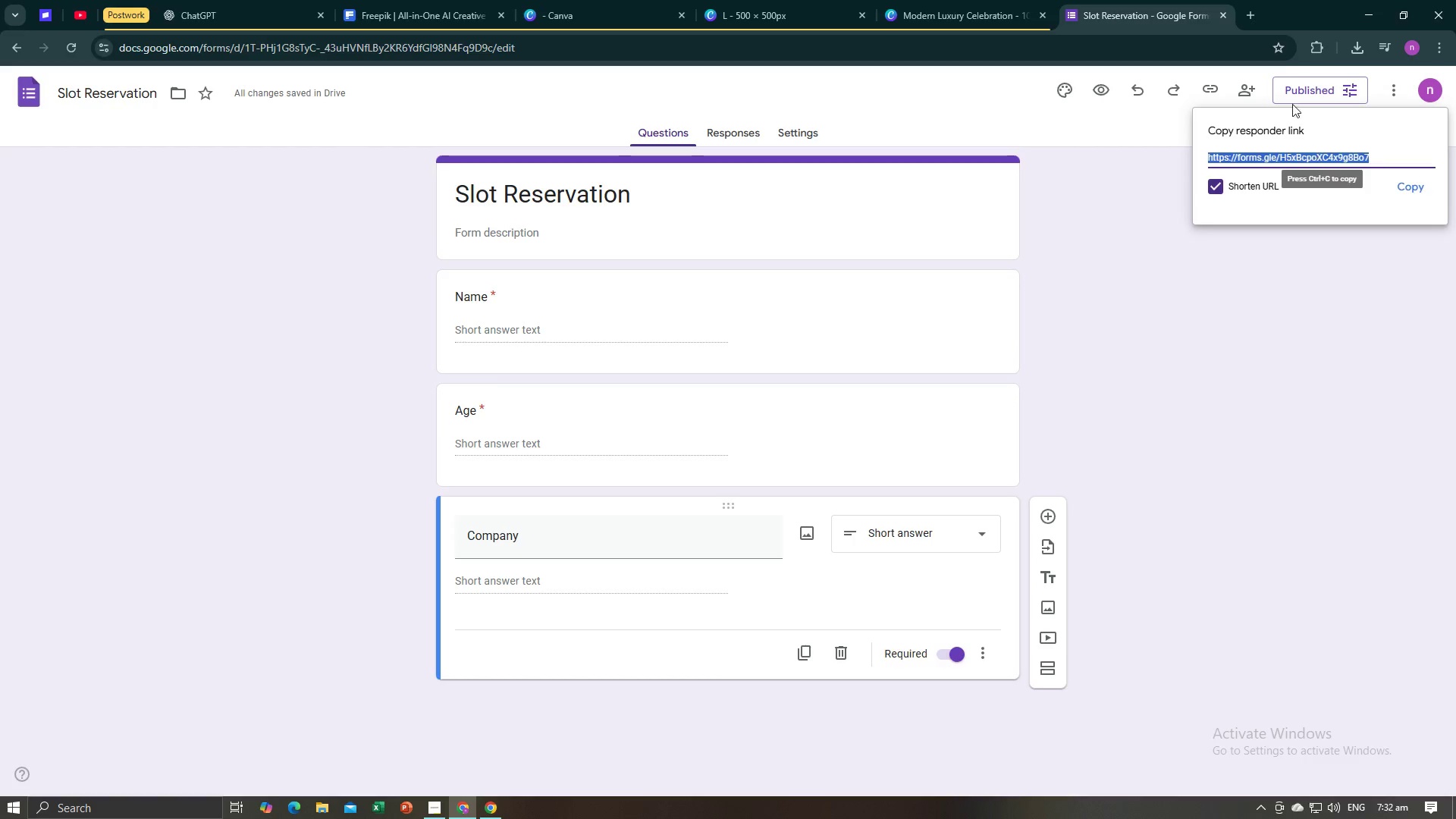 
key(Control+C)
 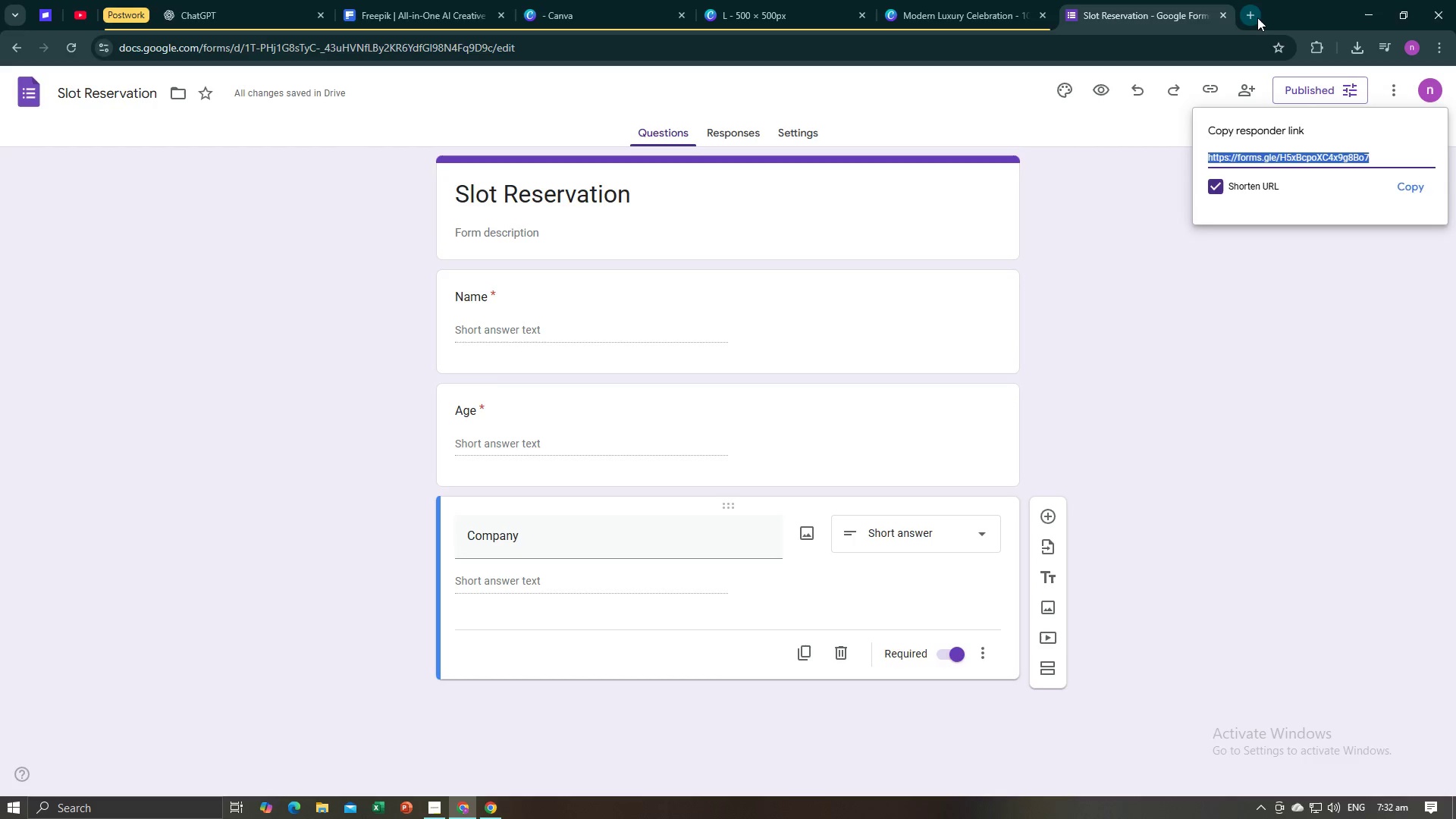 
left_click([1257, 17])
 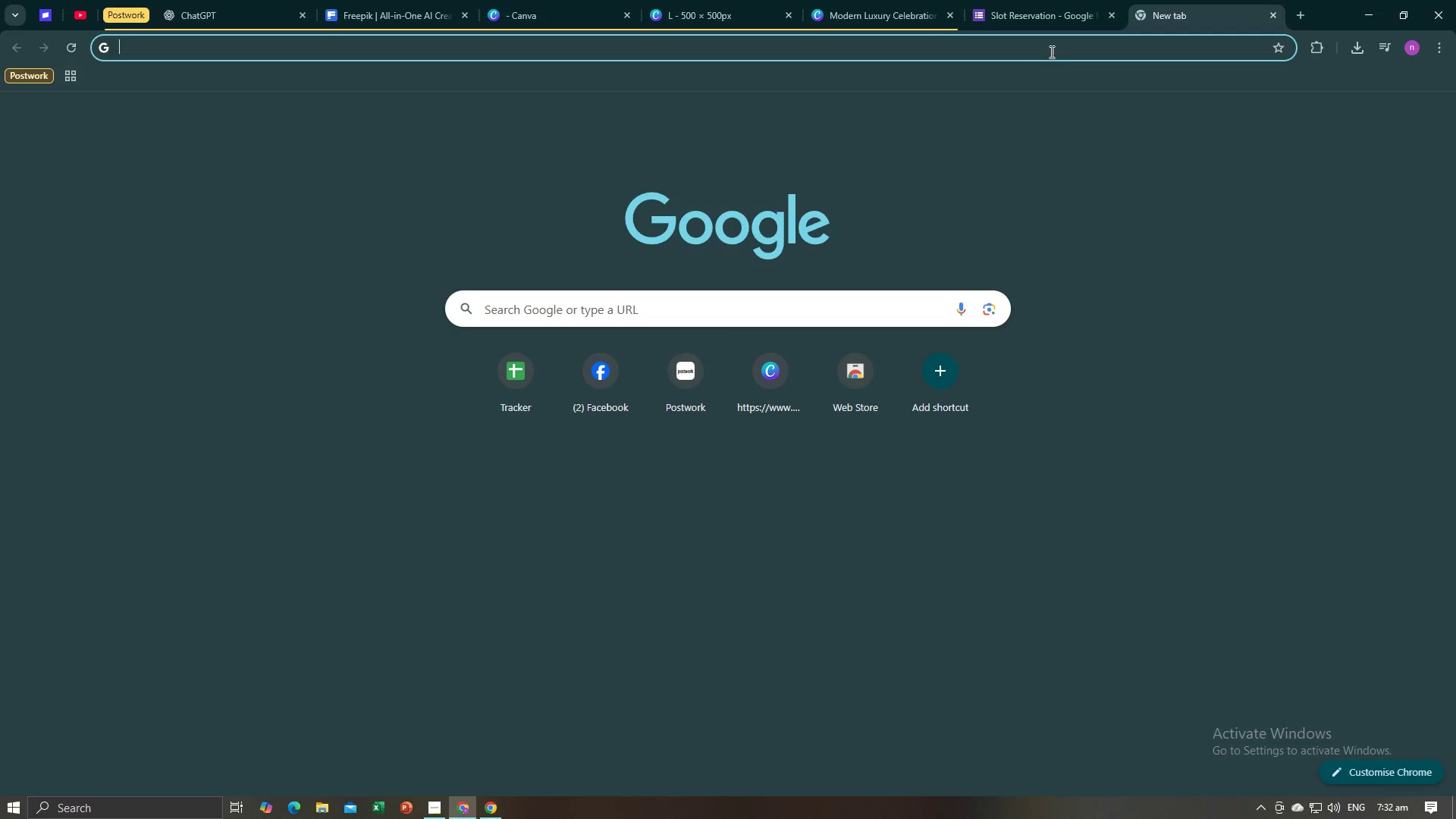 
left_click([1050, 52])
 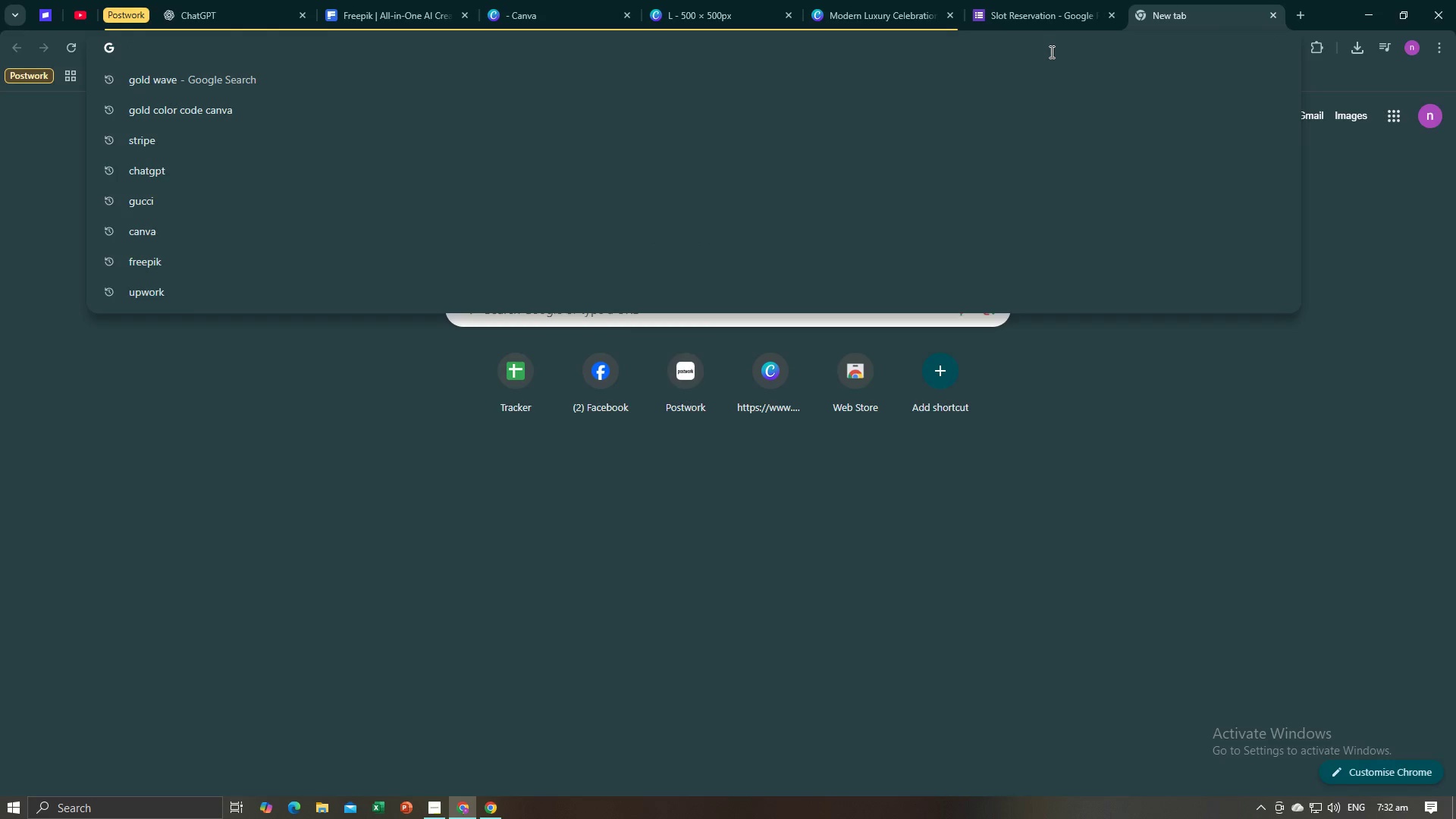 
type(qr)
 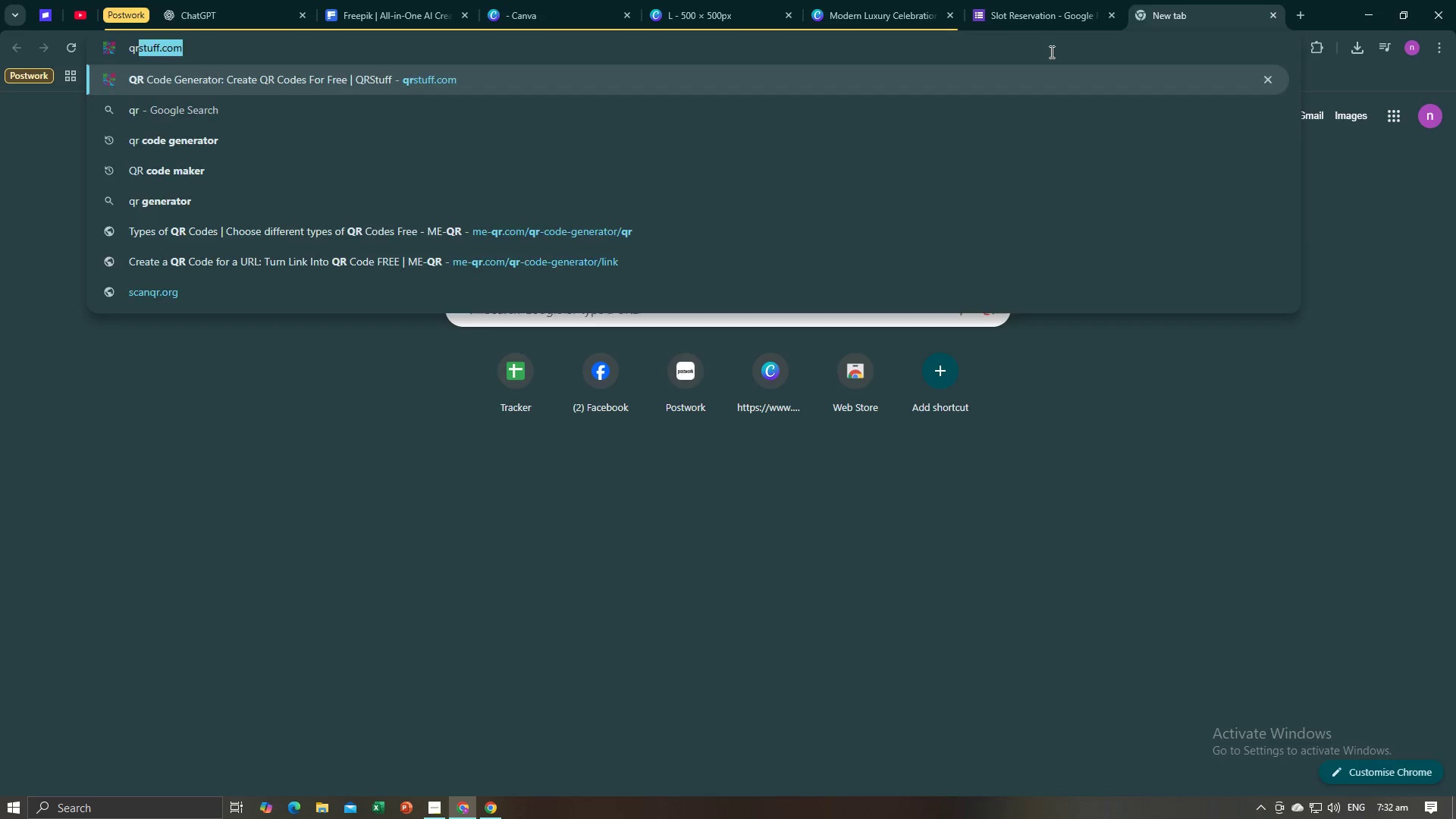 
key(Enter)
 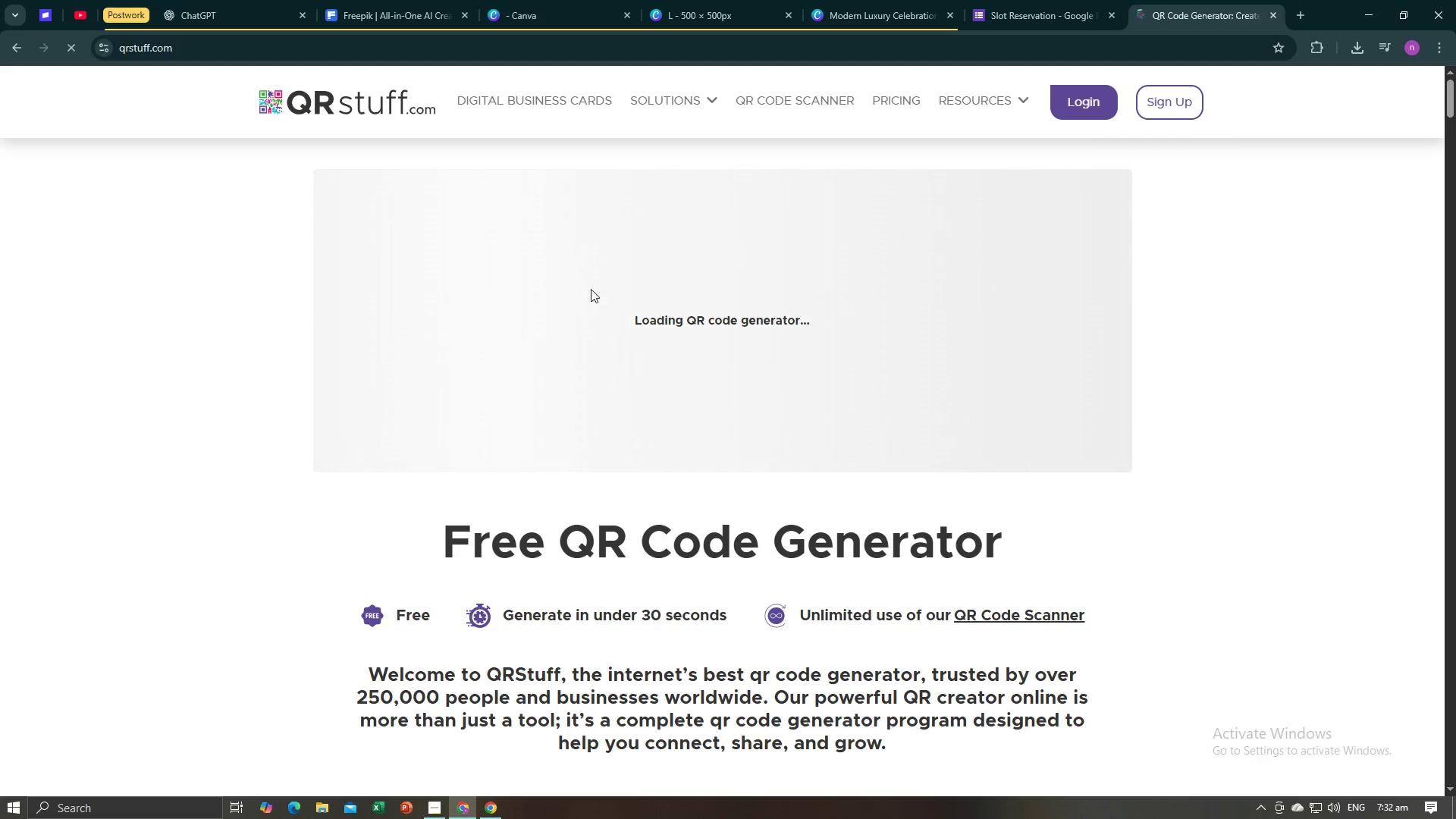 
left_click([1005, 0])
 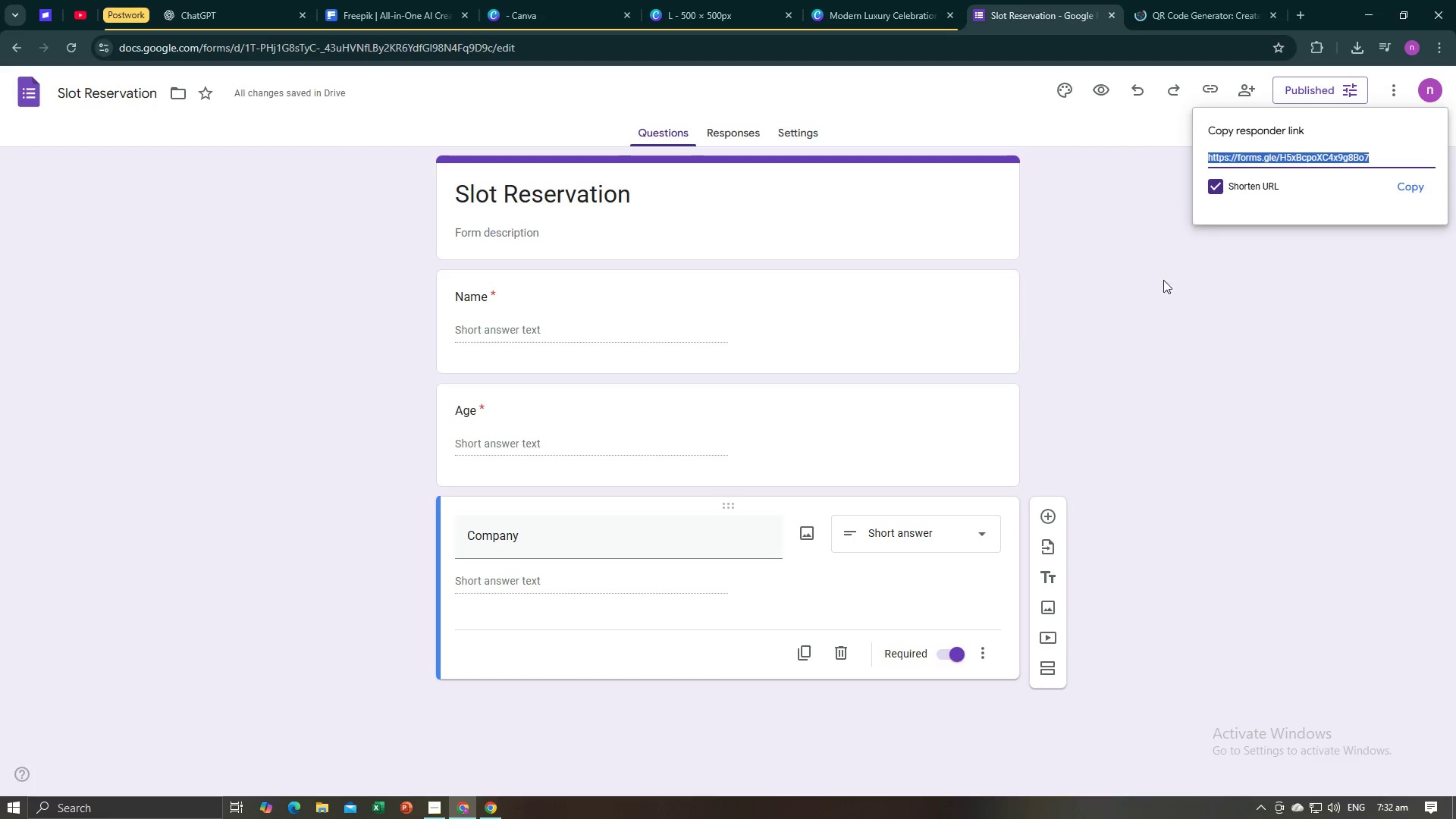 
left_click([1160, 284])
 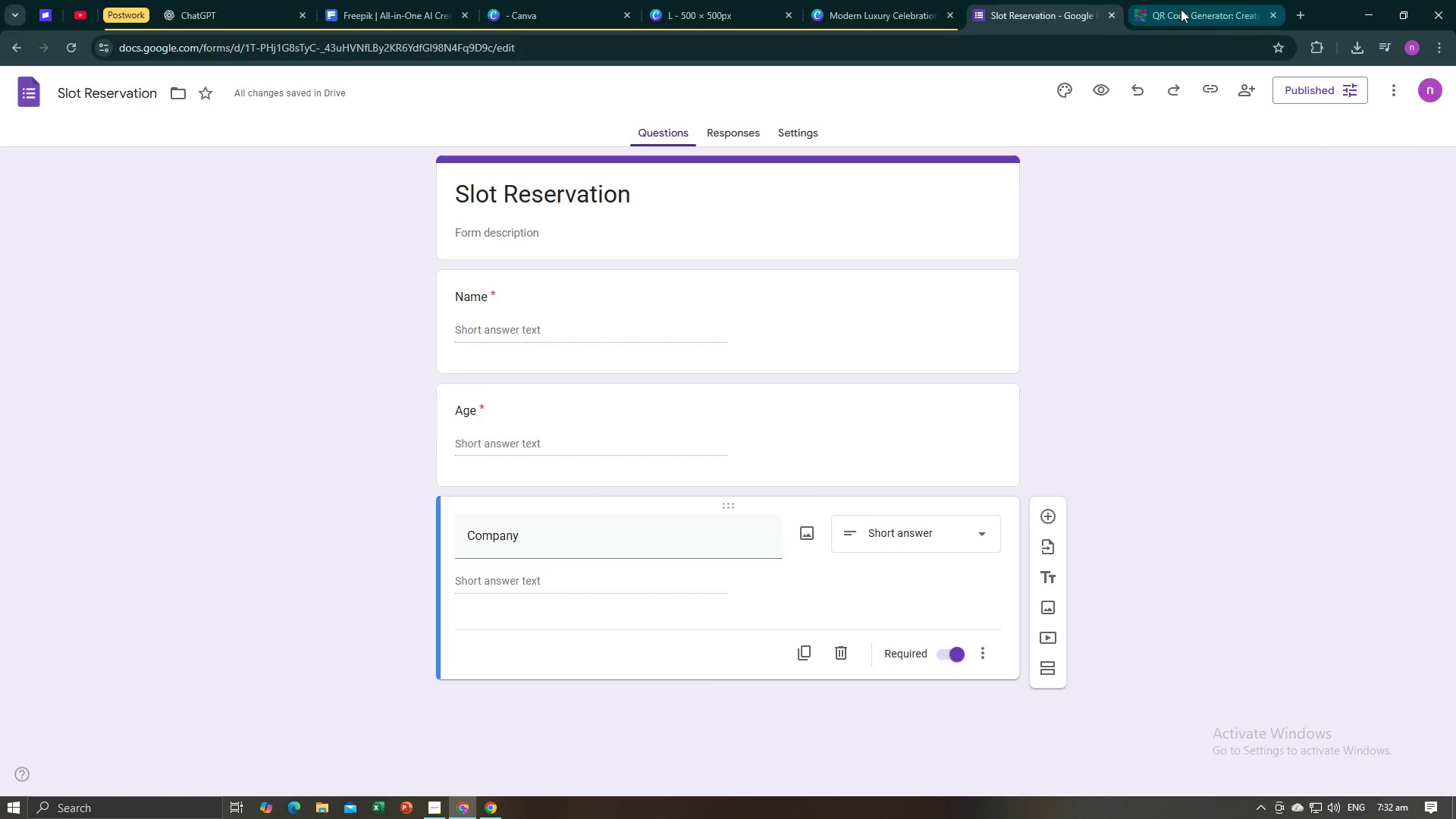 
left_click([1181, 9])
 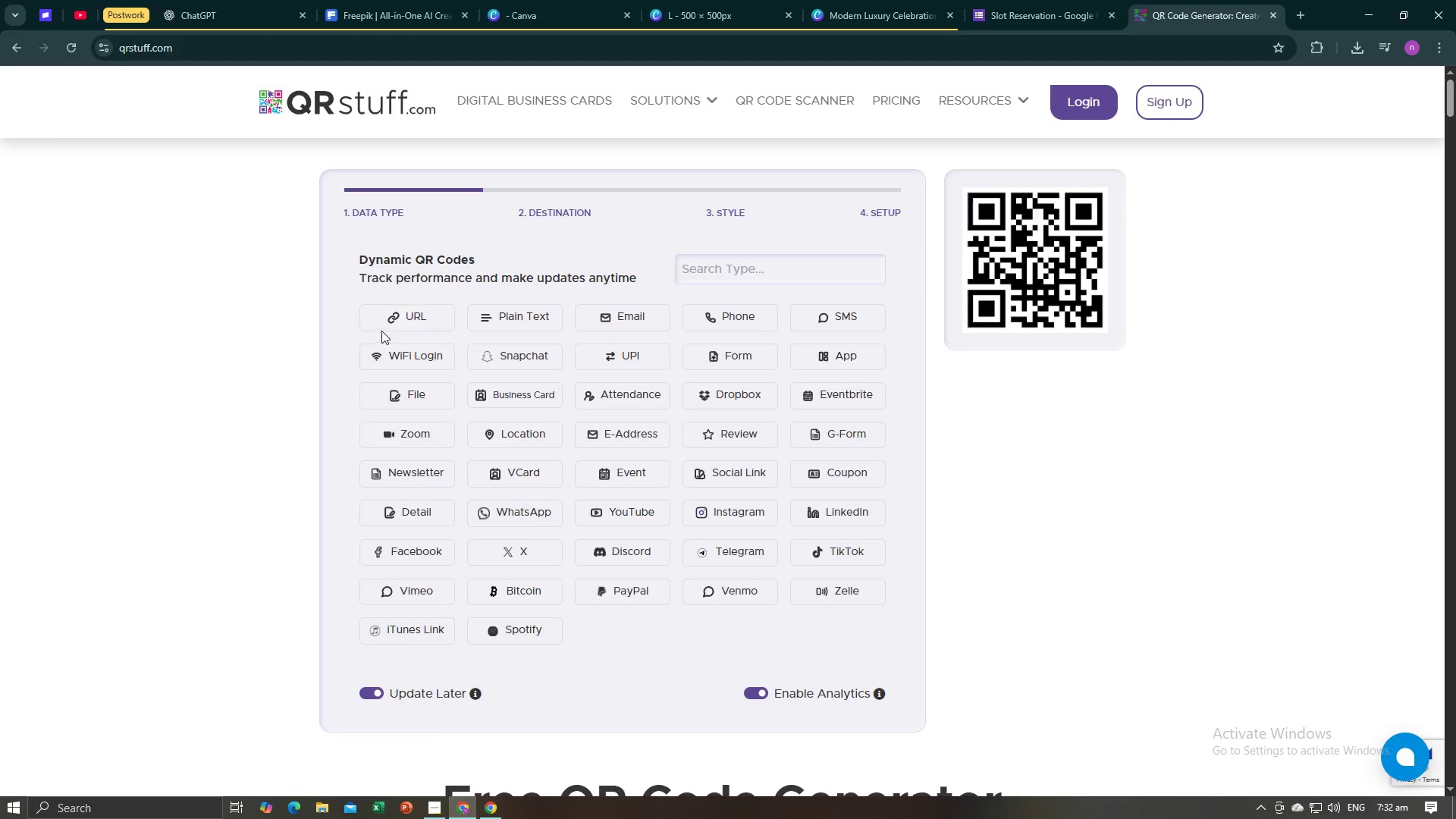 
left_click([395, 319])
 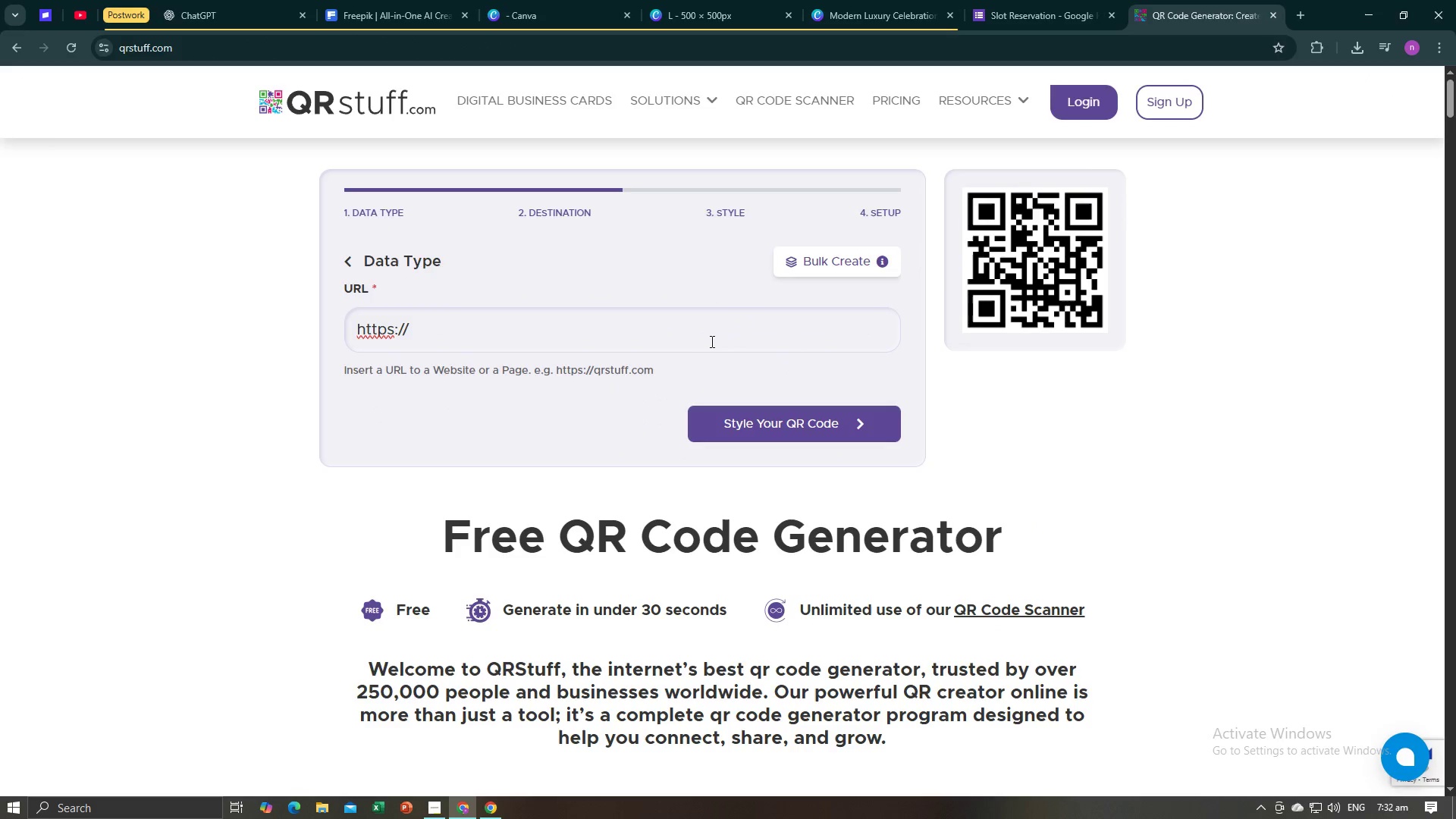 
left_click_drag(start_coordinate=[710, 341], to_coordinate=[334, 326])
 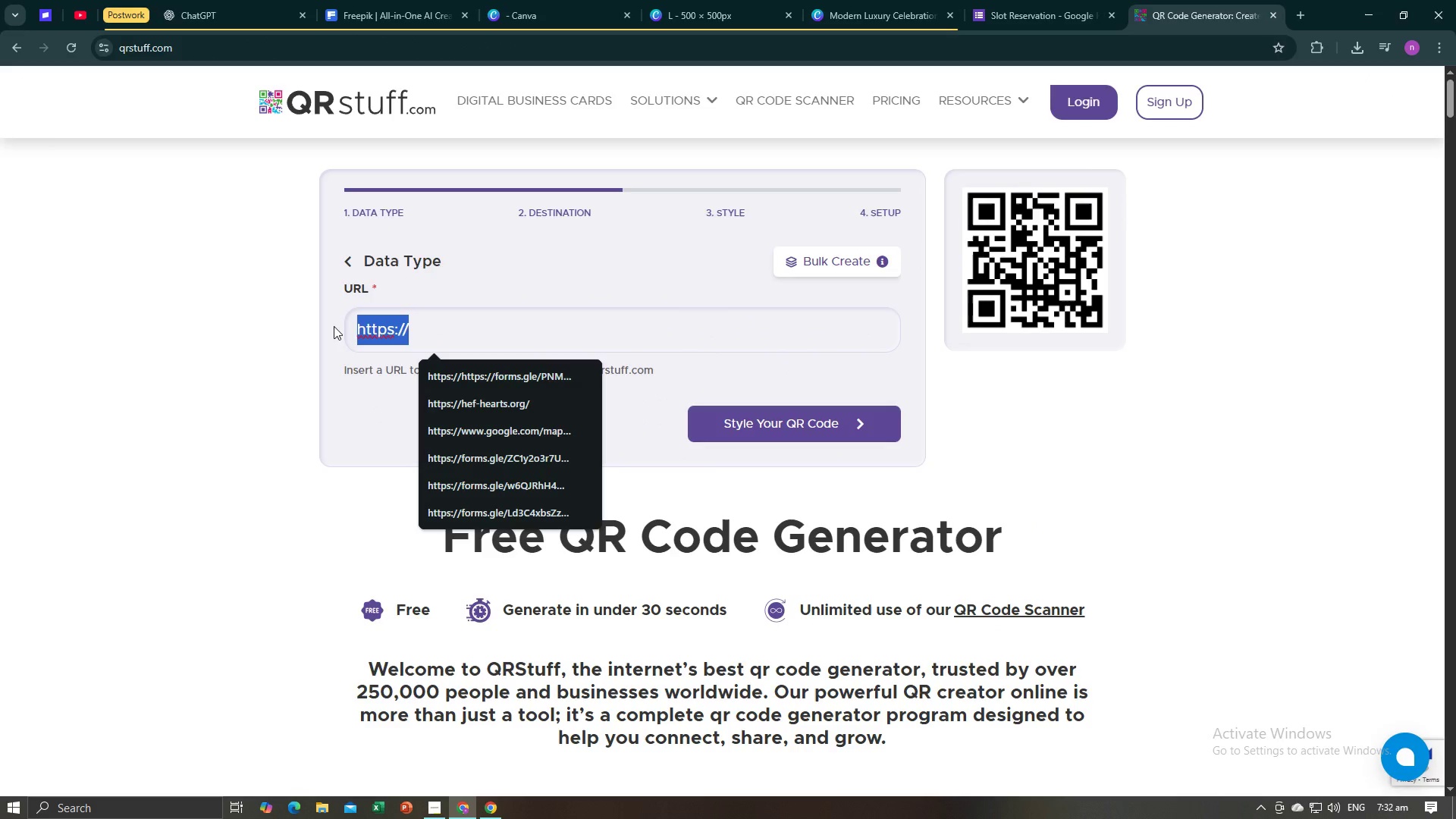 
key(Control+V)
 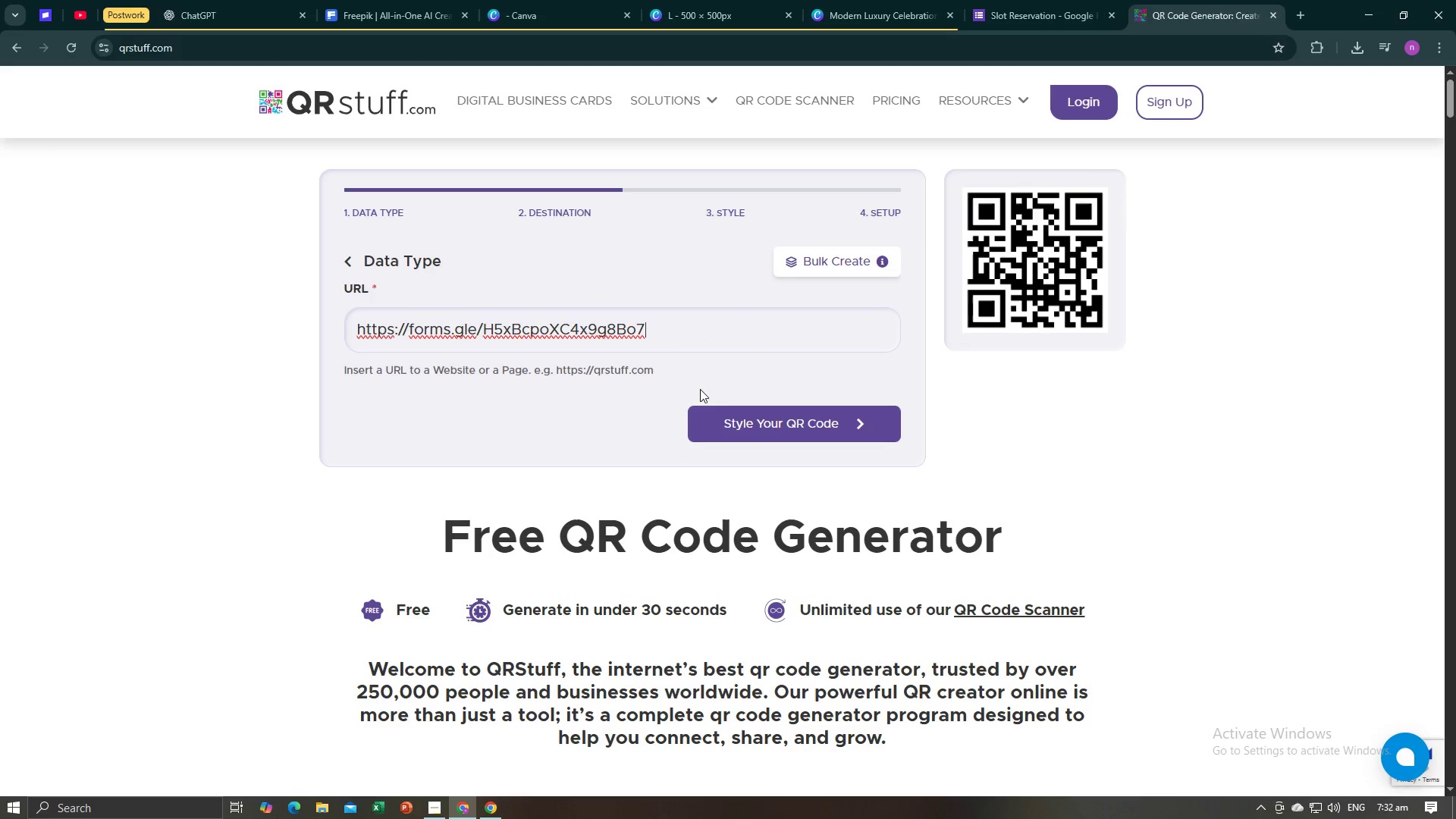 
mouse_move([756, 397])
 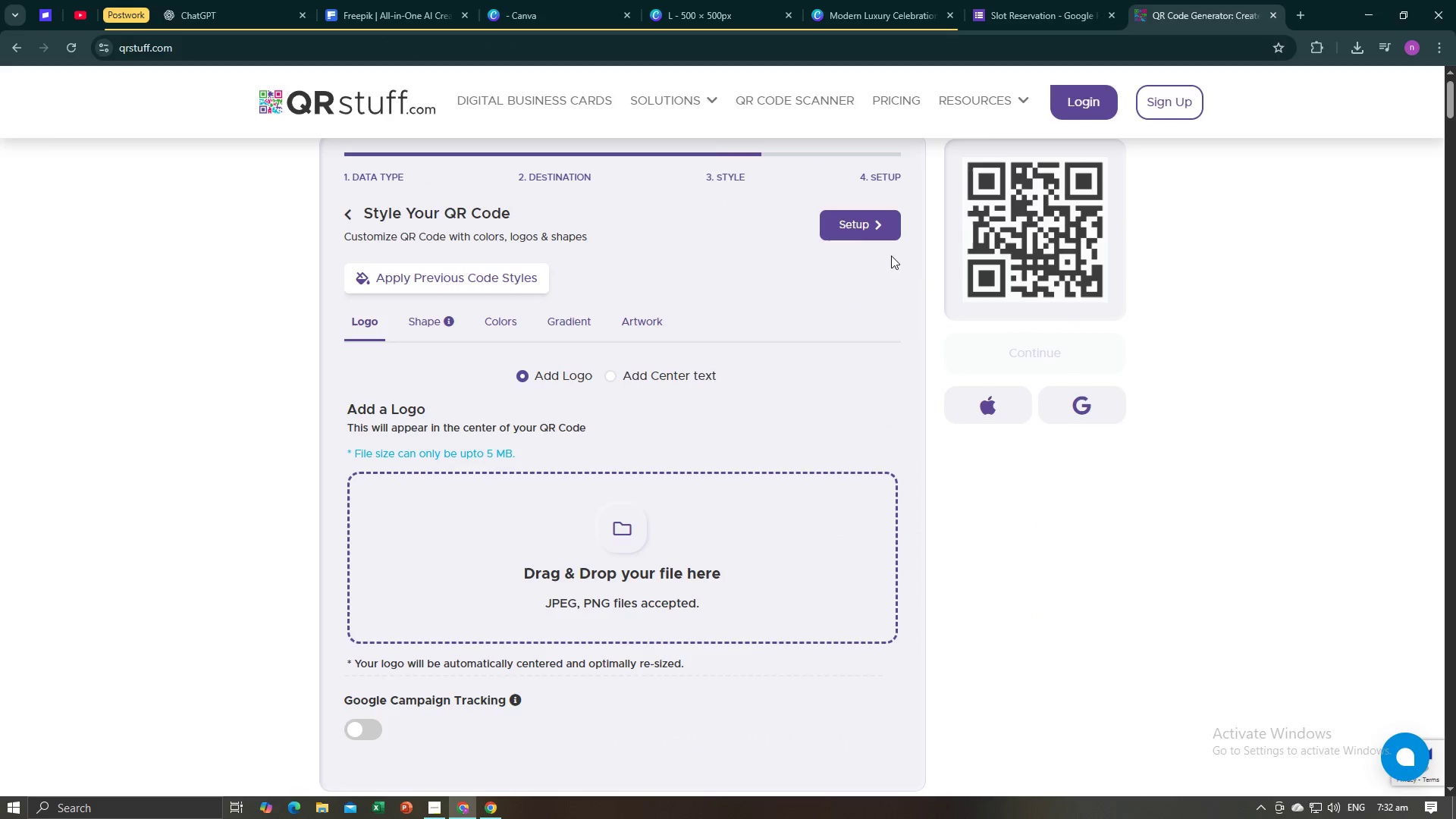 
left_click([861, 237])
 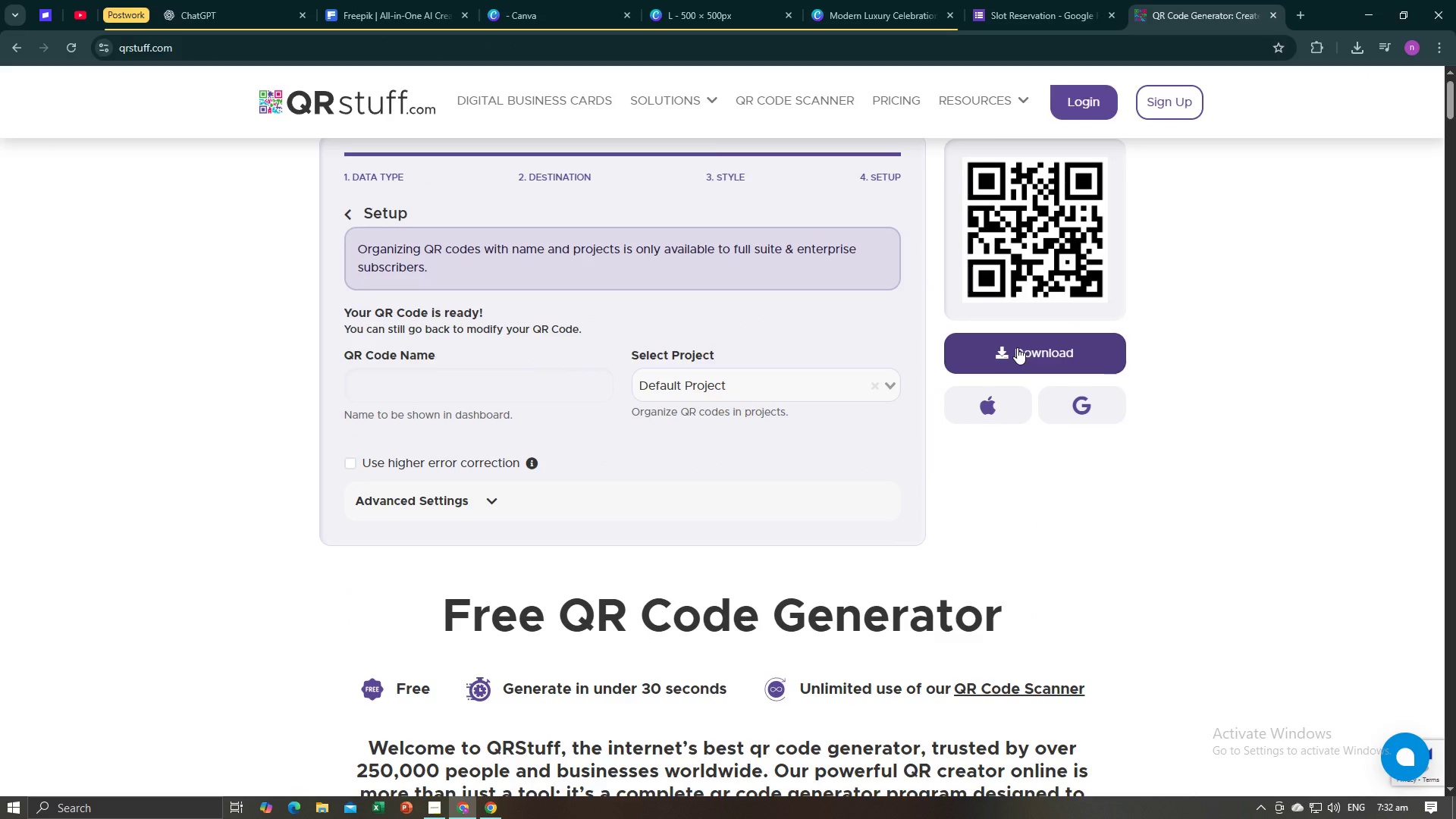 
left_click([1017, 347])